 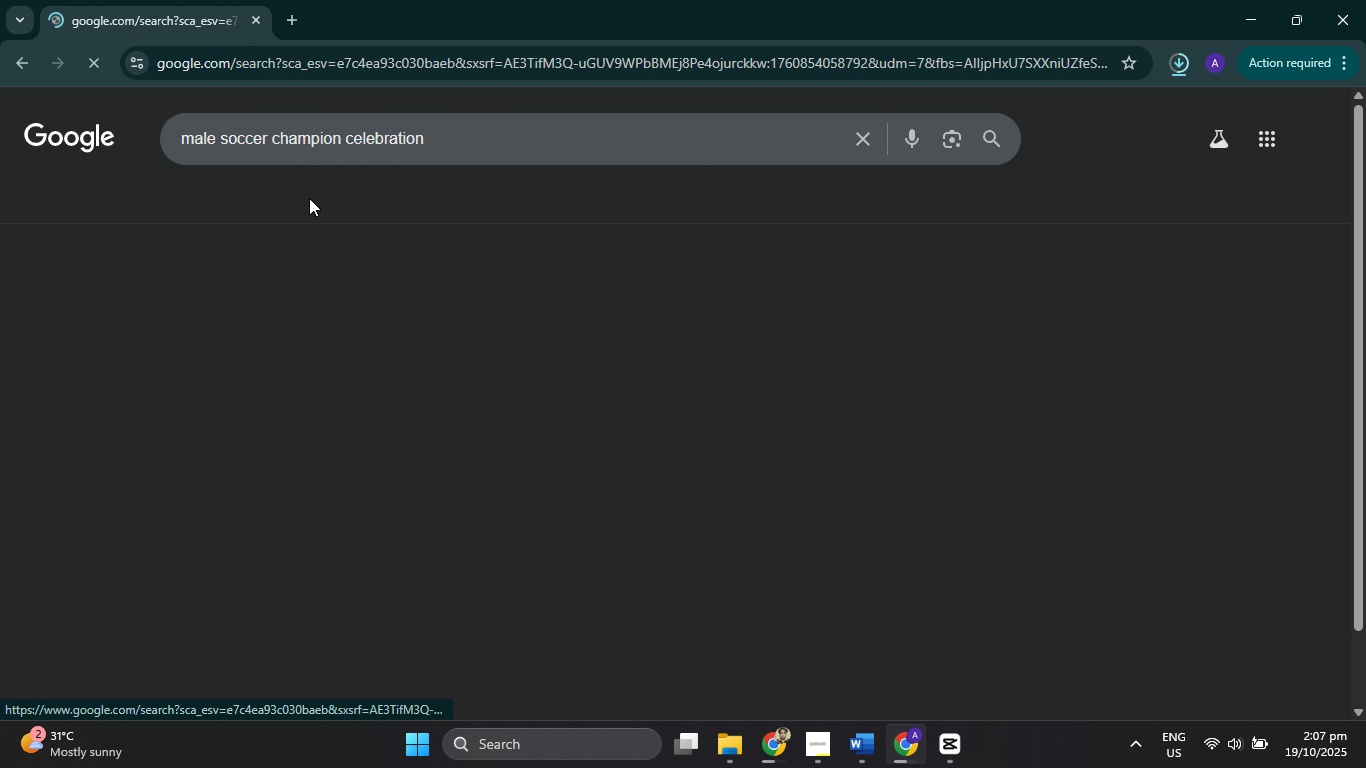 
scroll: coordinate [505, 328], scroll_direction: down, amount: 2.0
 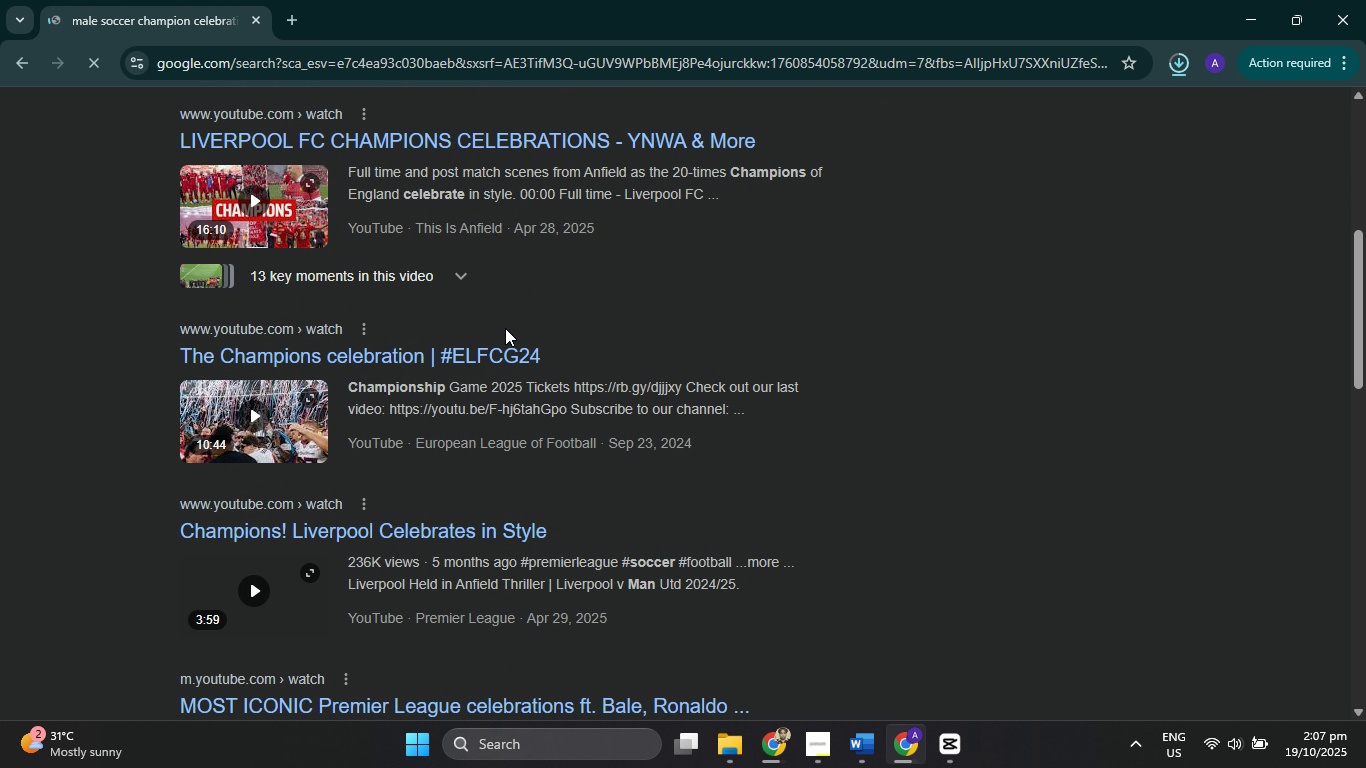 
scroll: coordinate [505, 324], scroll_direction: up, amount: 7.0
 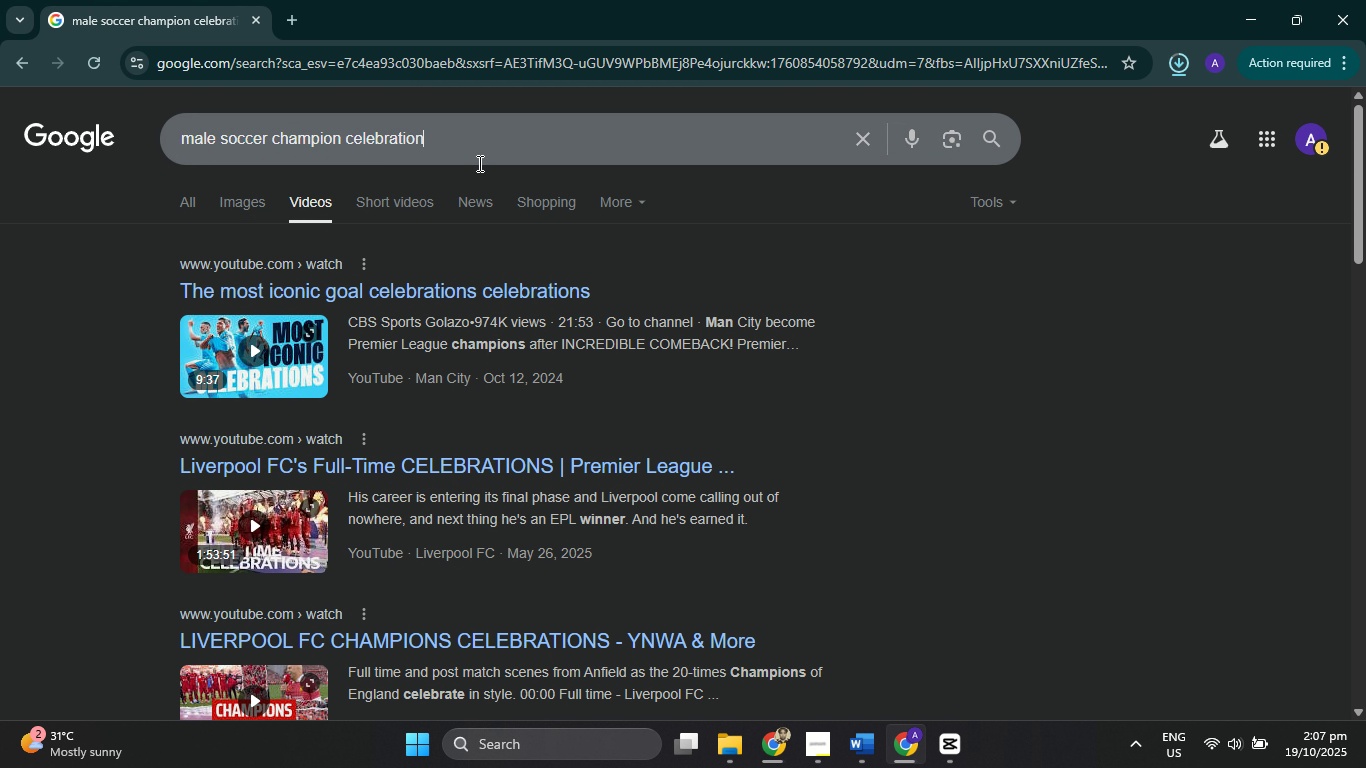 
left_click([478, 163])
 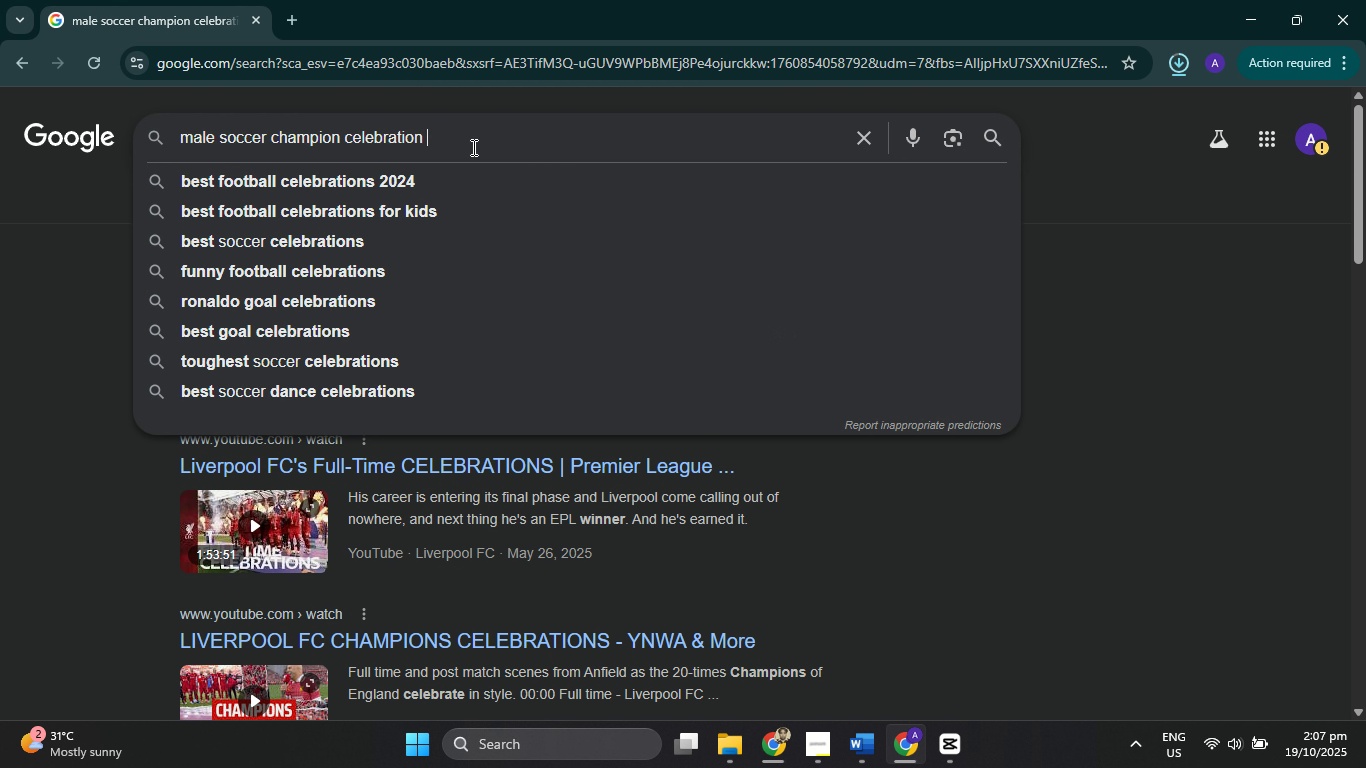 
type( footage)
 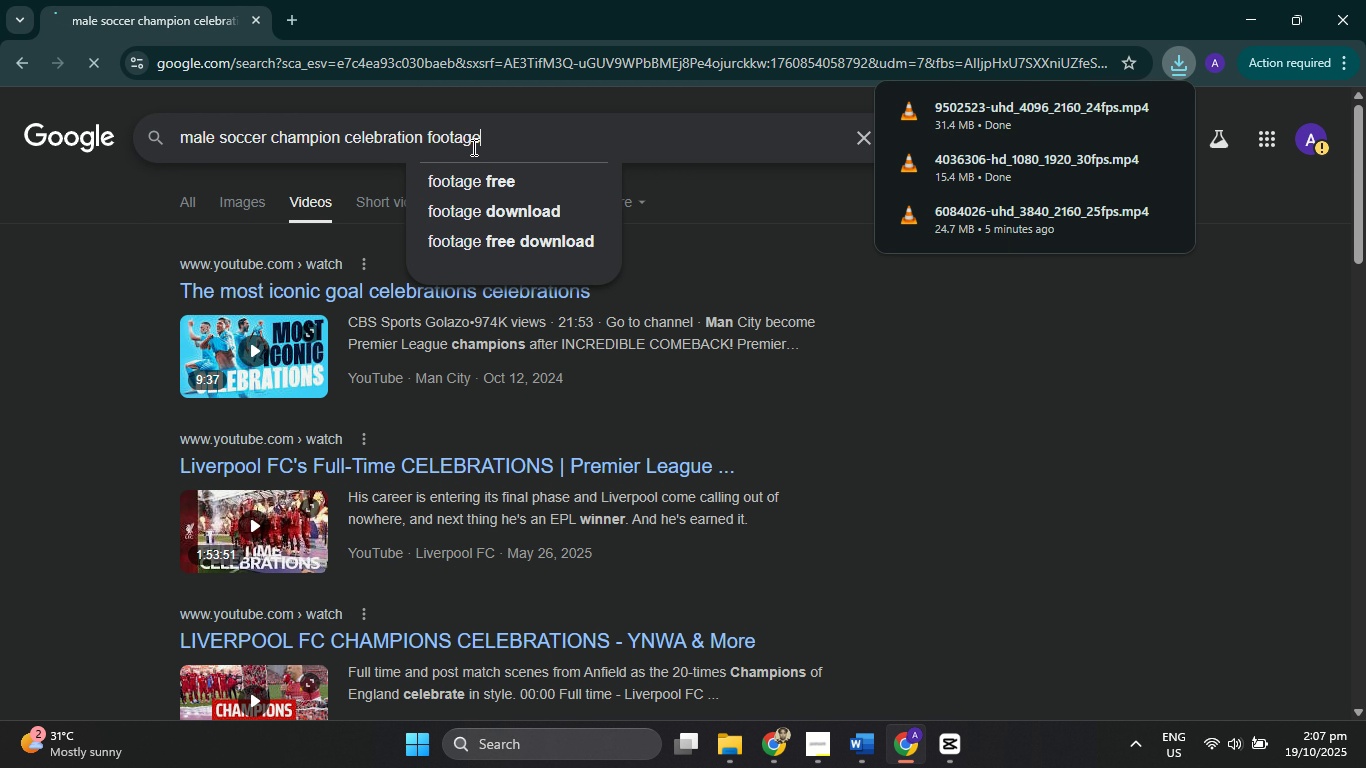 
key(Enter)
 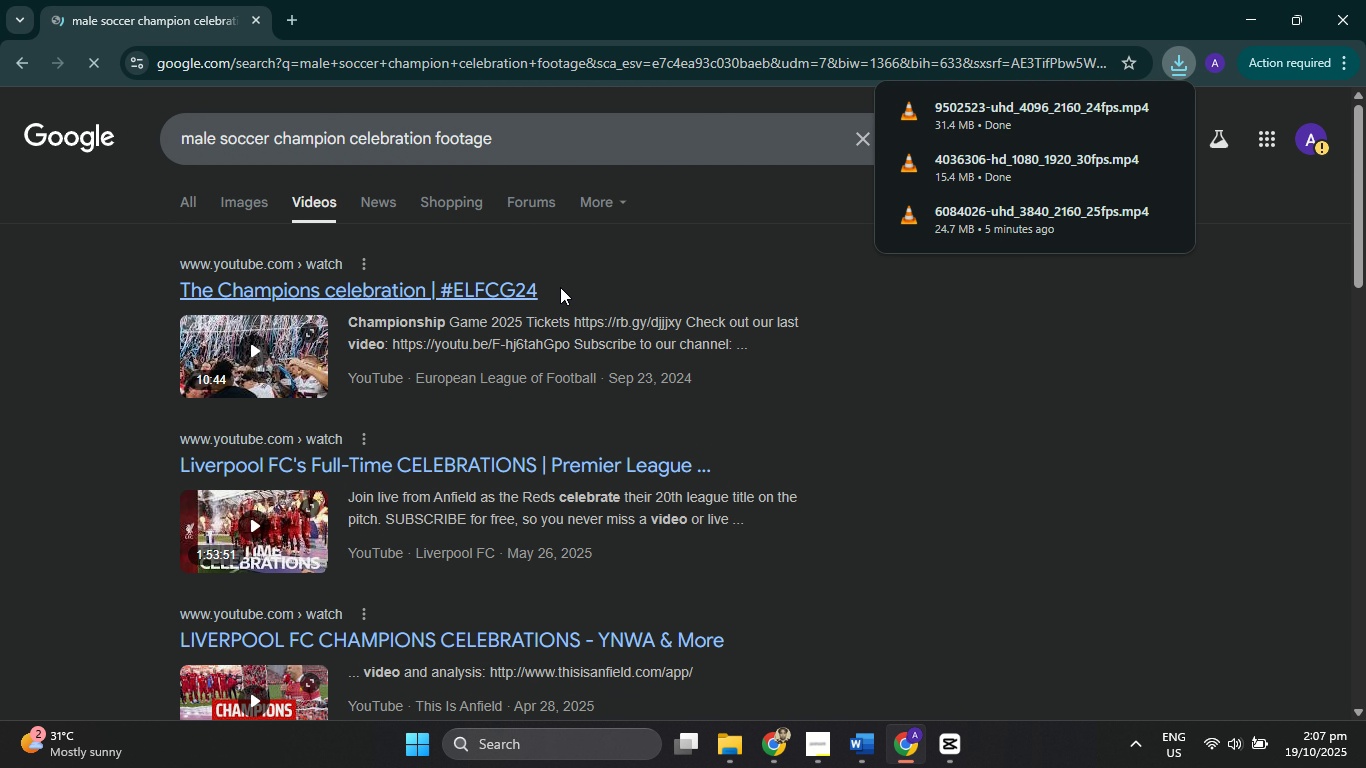 
scroll: coordinate [704, 400], scroll_direction: down, amount: 8.0
 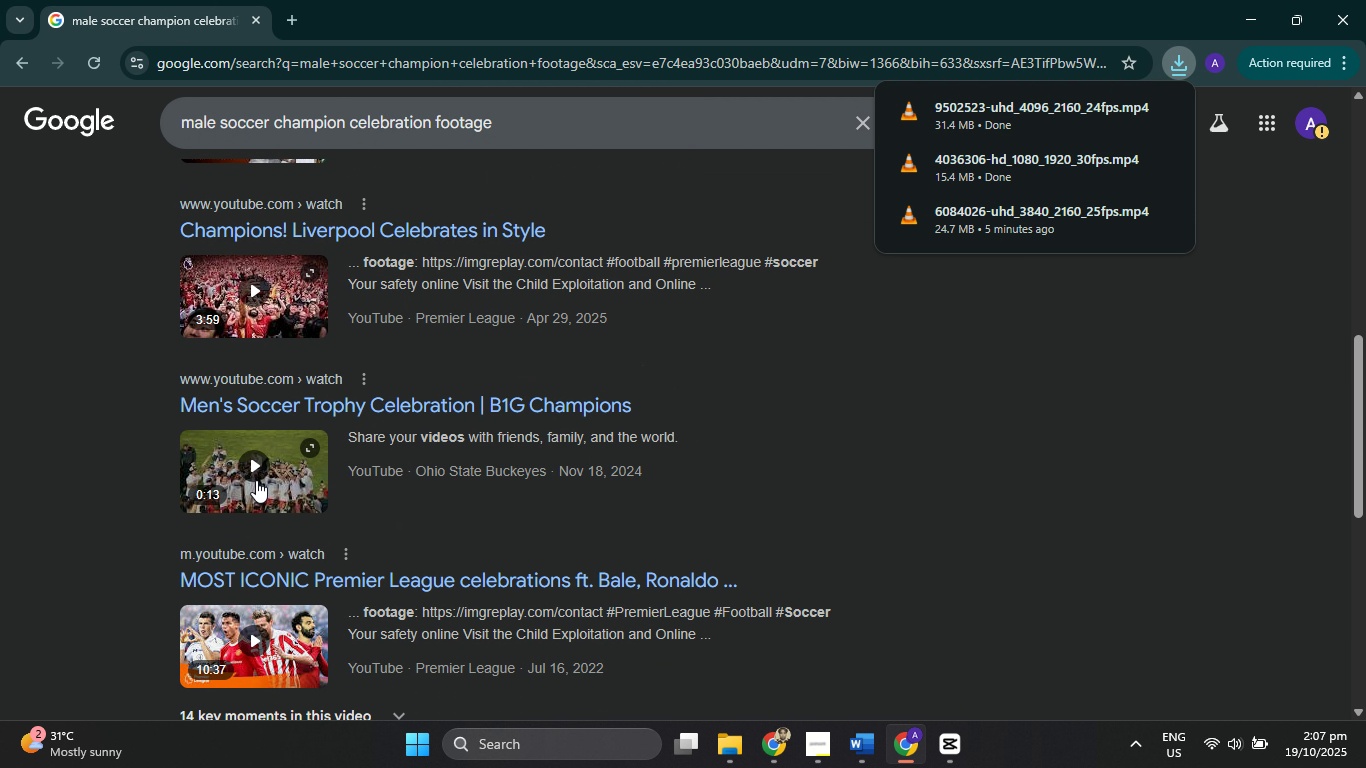 
left_click([247, 461])
 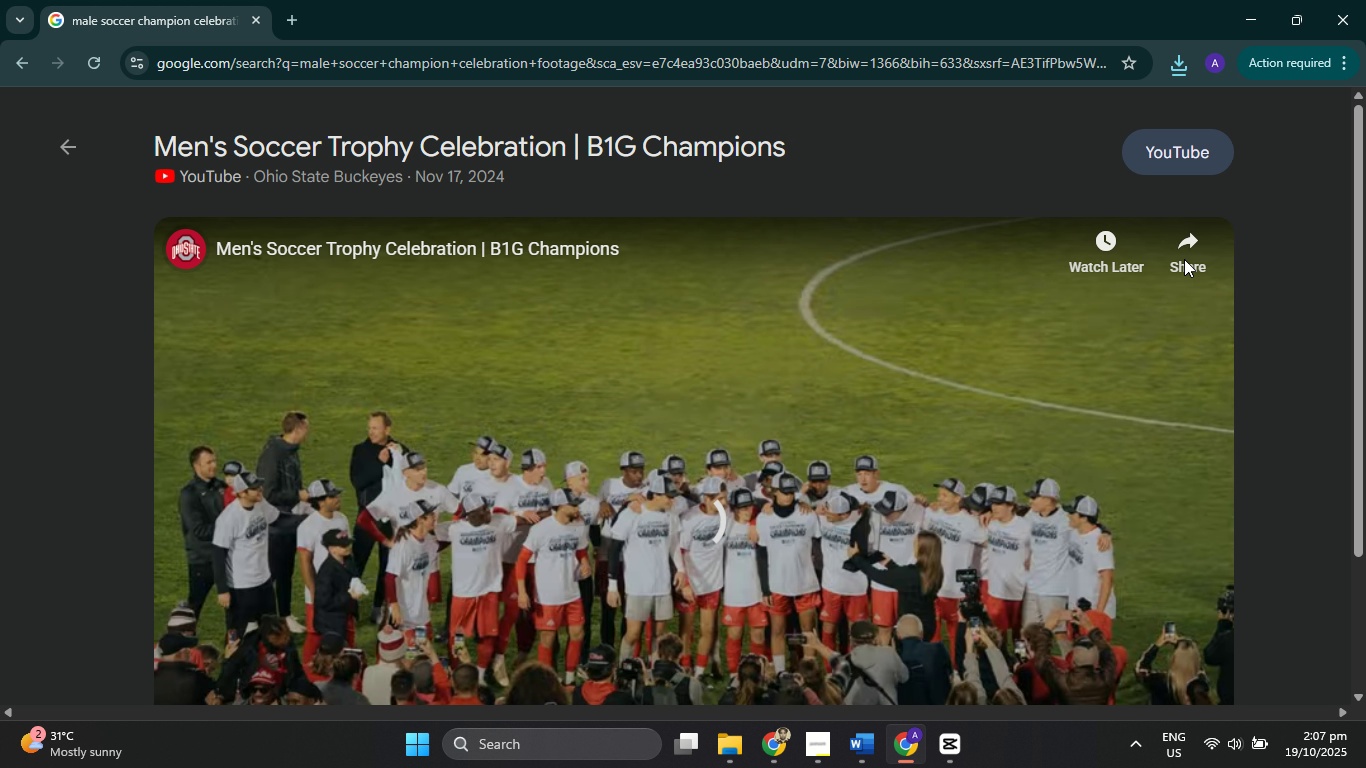 
left_click([1191, 250])
 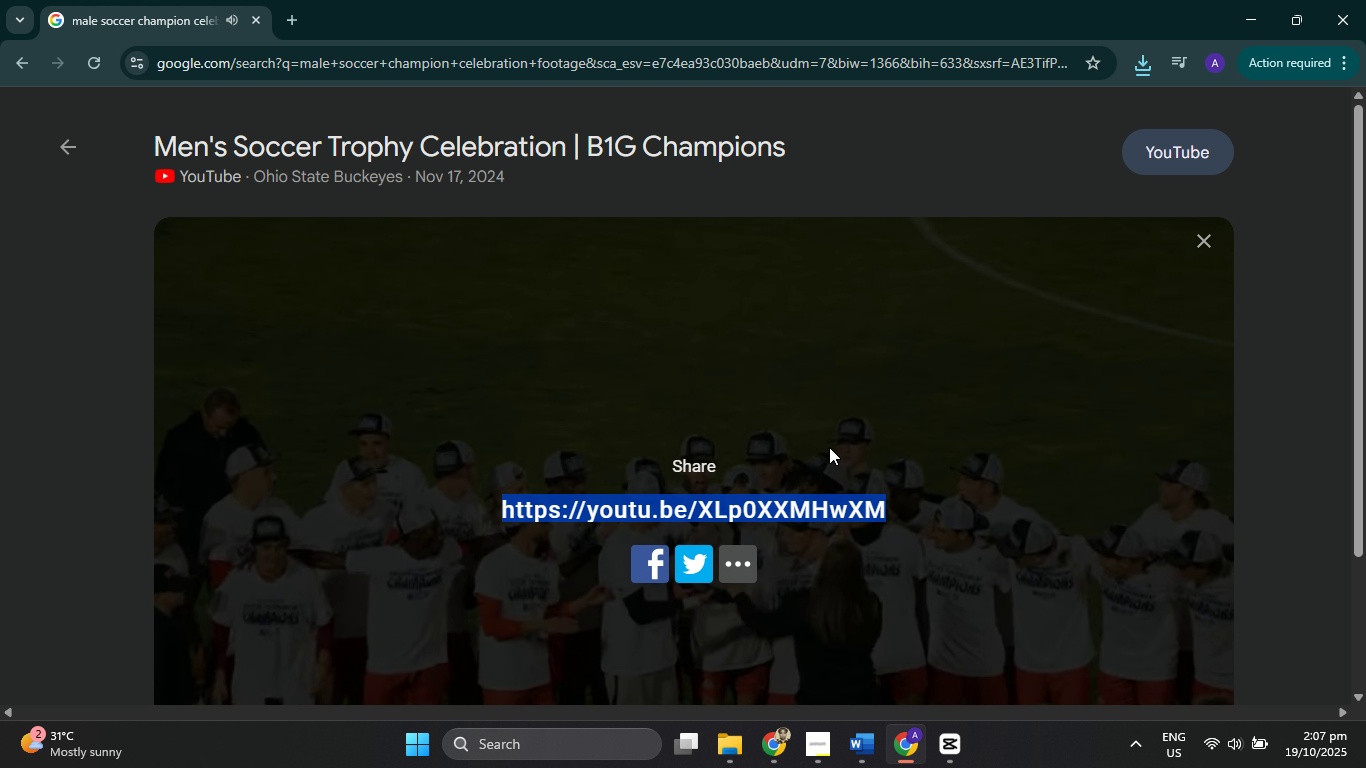 
key(Control+C)
 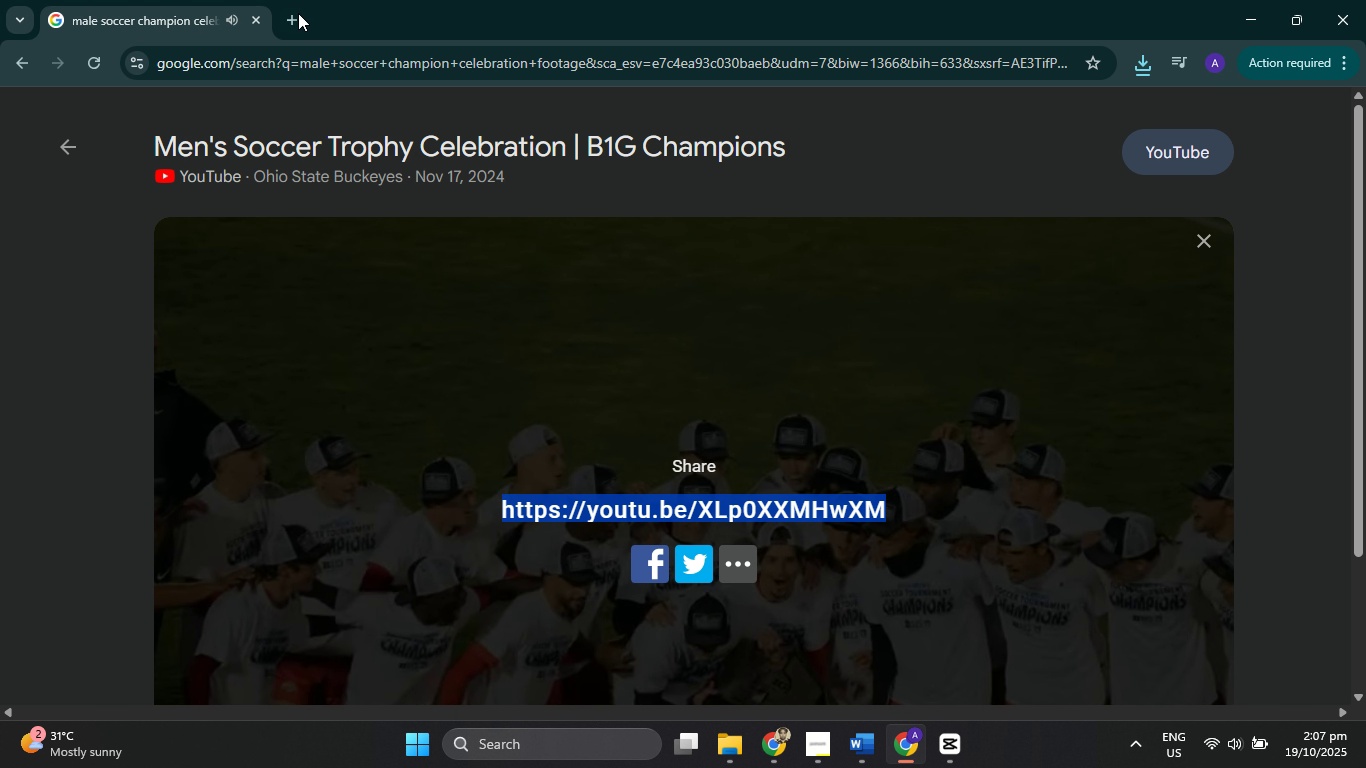 
left_click([292, 11])
 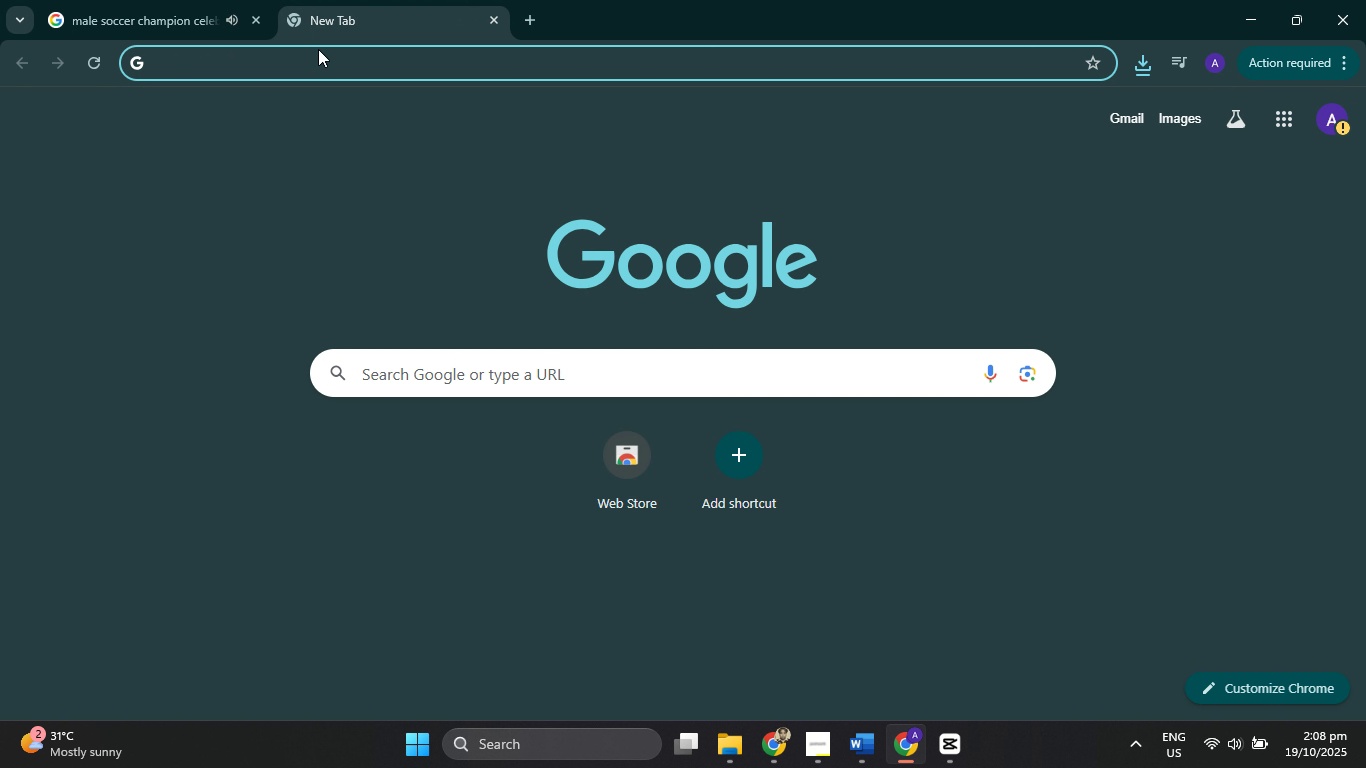 
type(faebooyoutube mp4)
 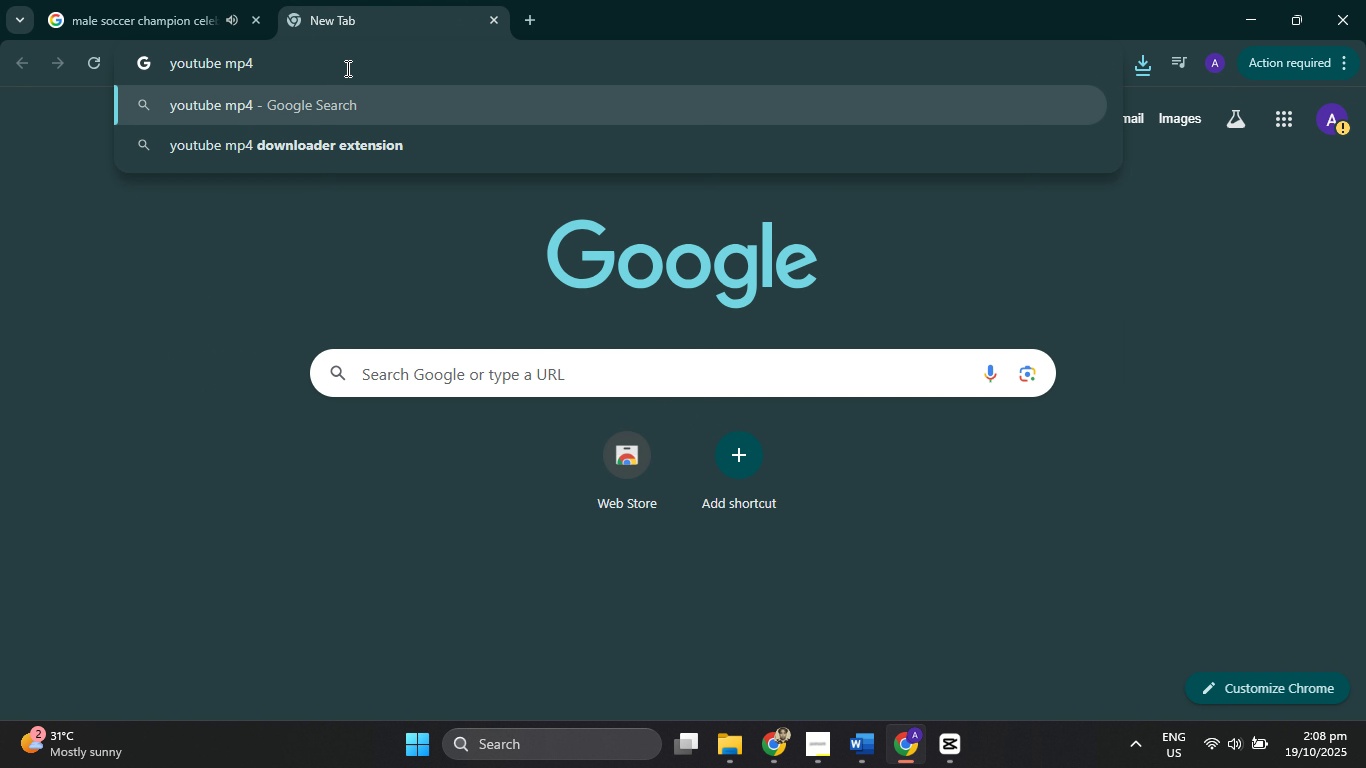 
hold_key(key=Backspace, duration=0.9)
 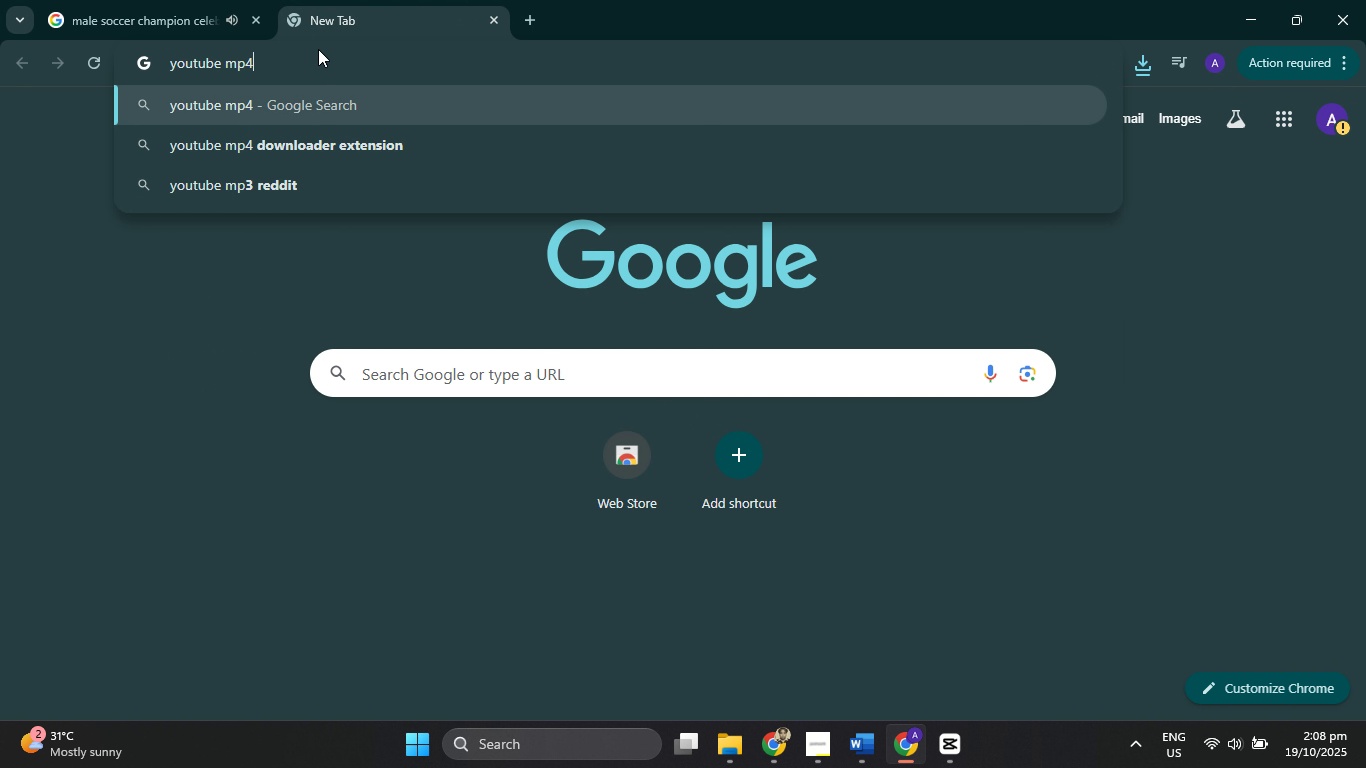 
left_click([382, 146])
 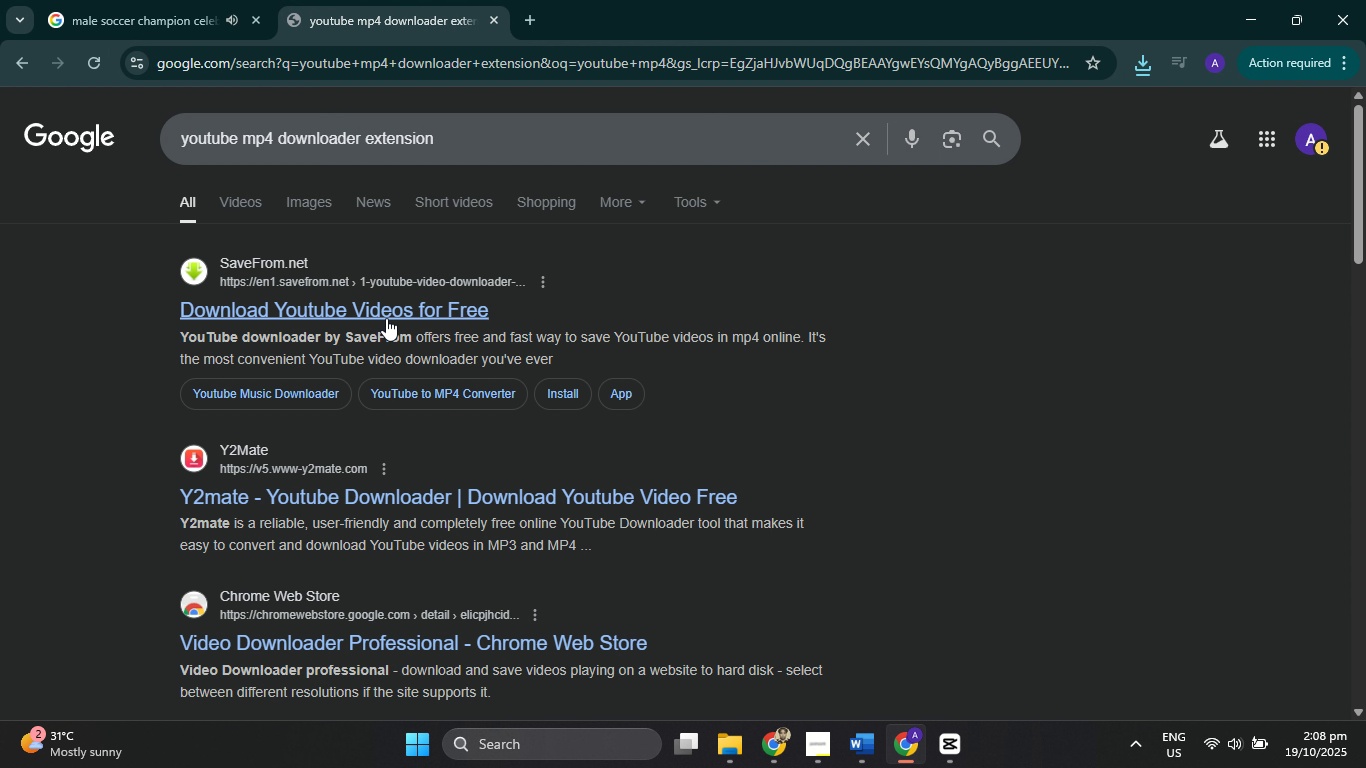 
left_click([385, 317])
 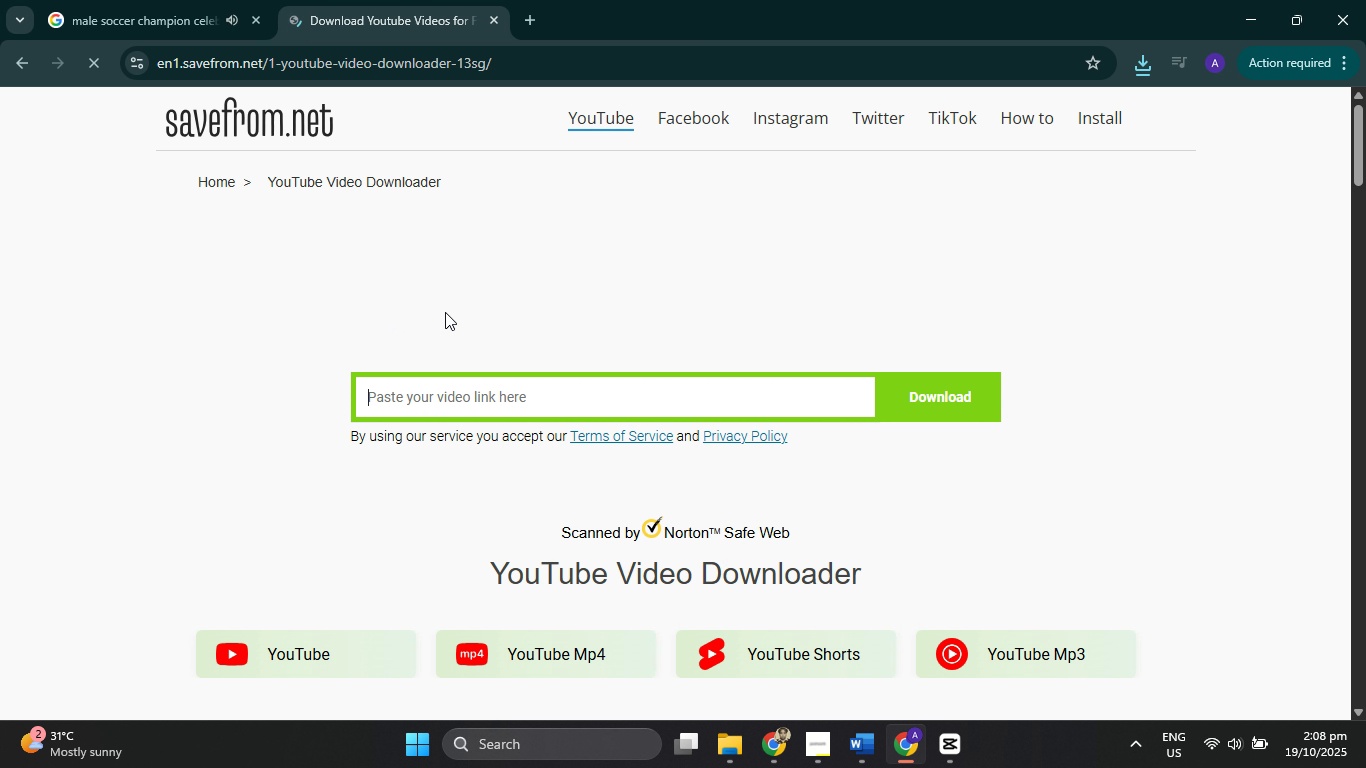 
key(Control+V)
 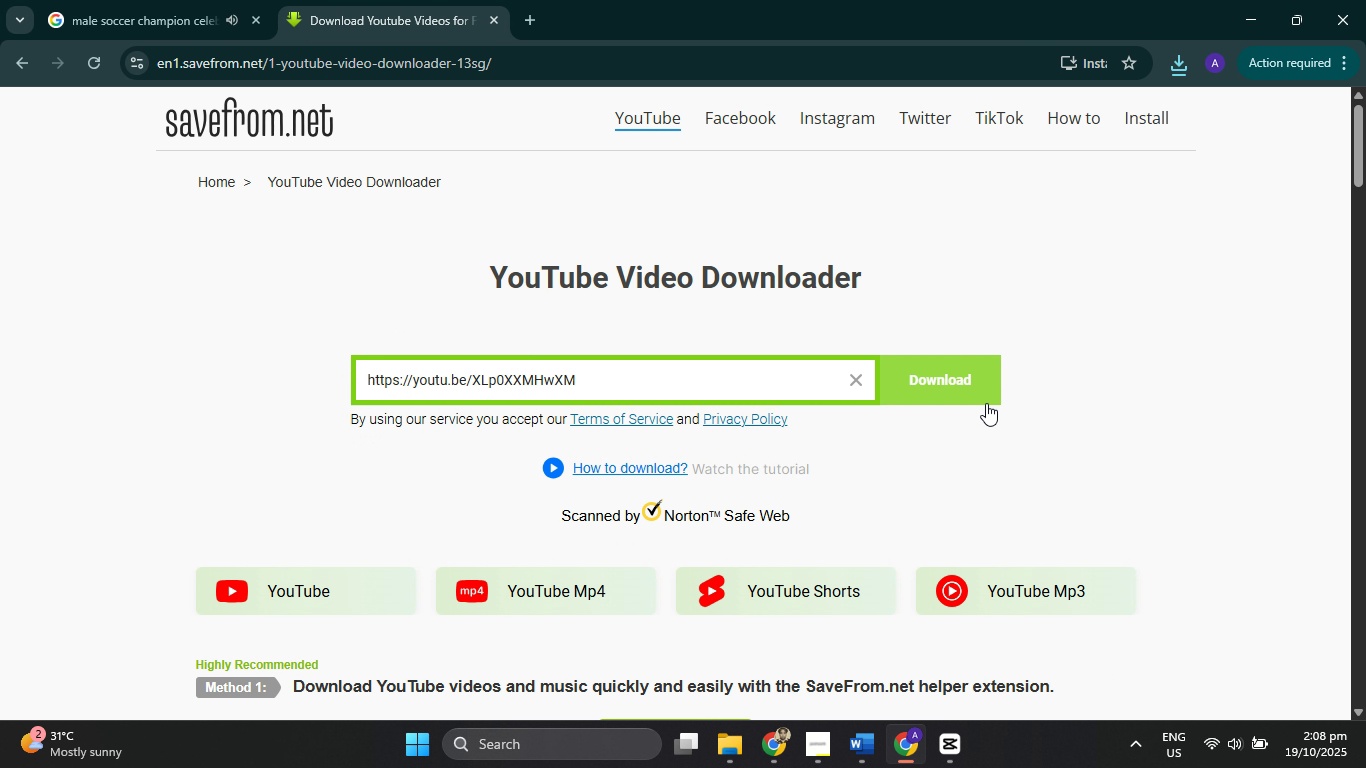 
left_click([986, 403])
 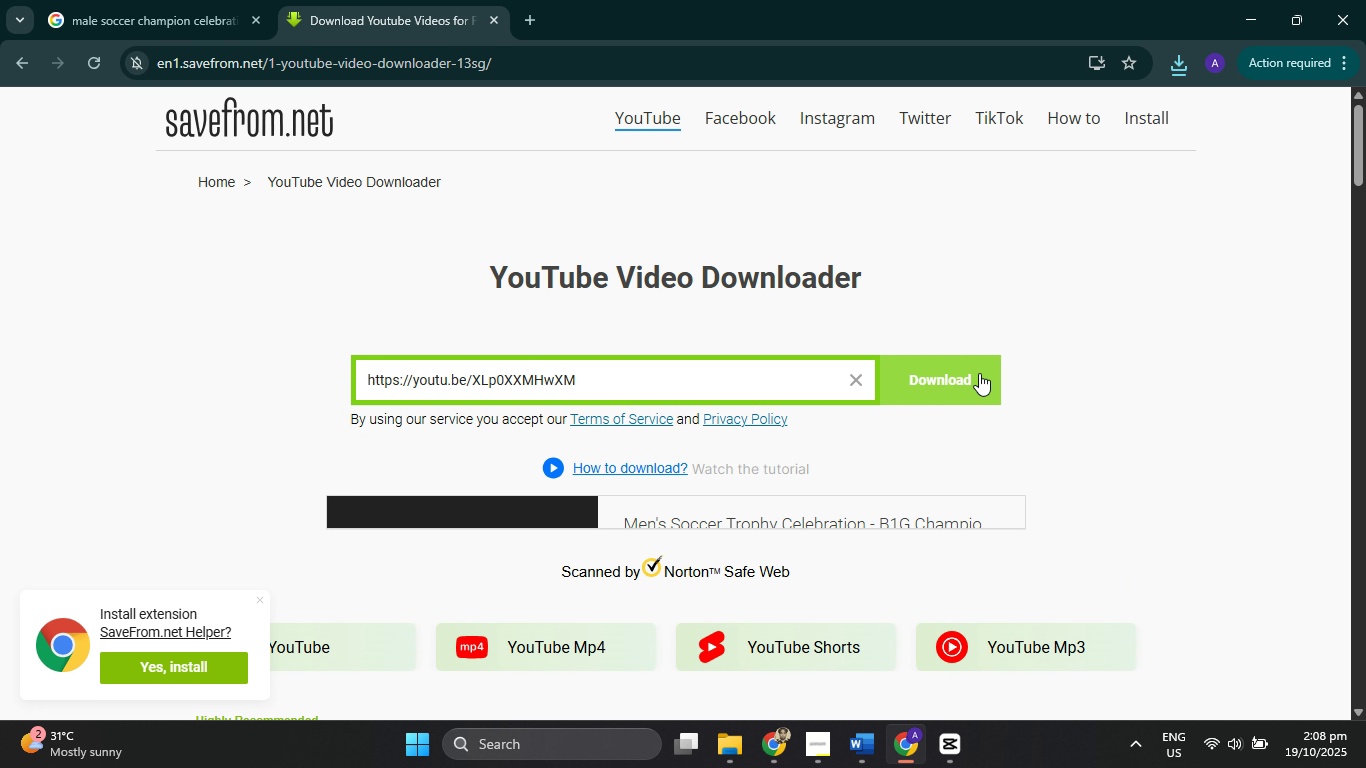 
wait(5.32)
 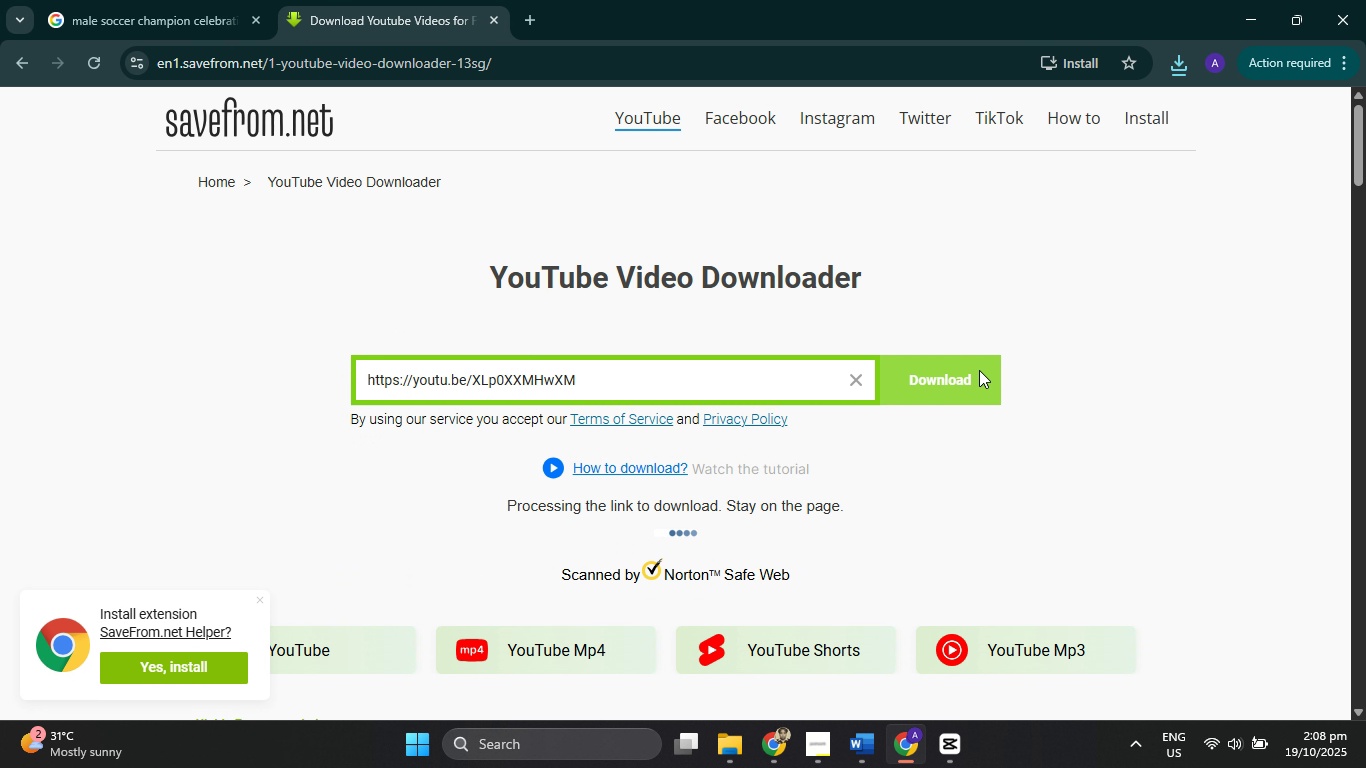 
left_click([672, 610])
 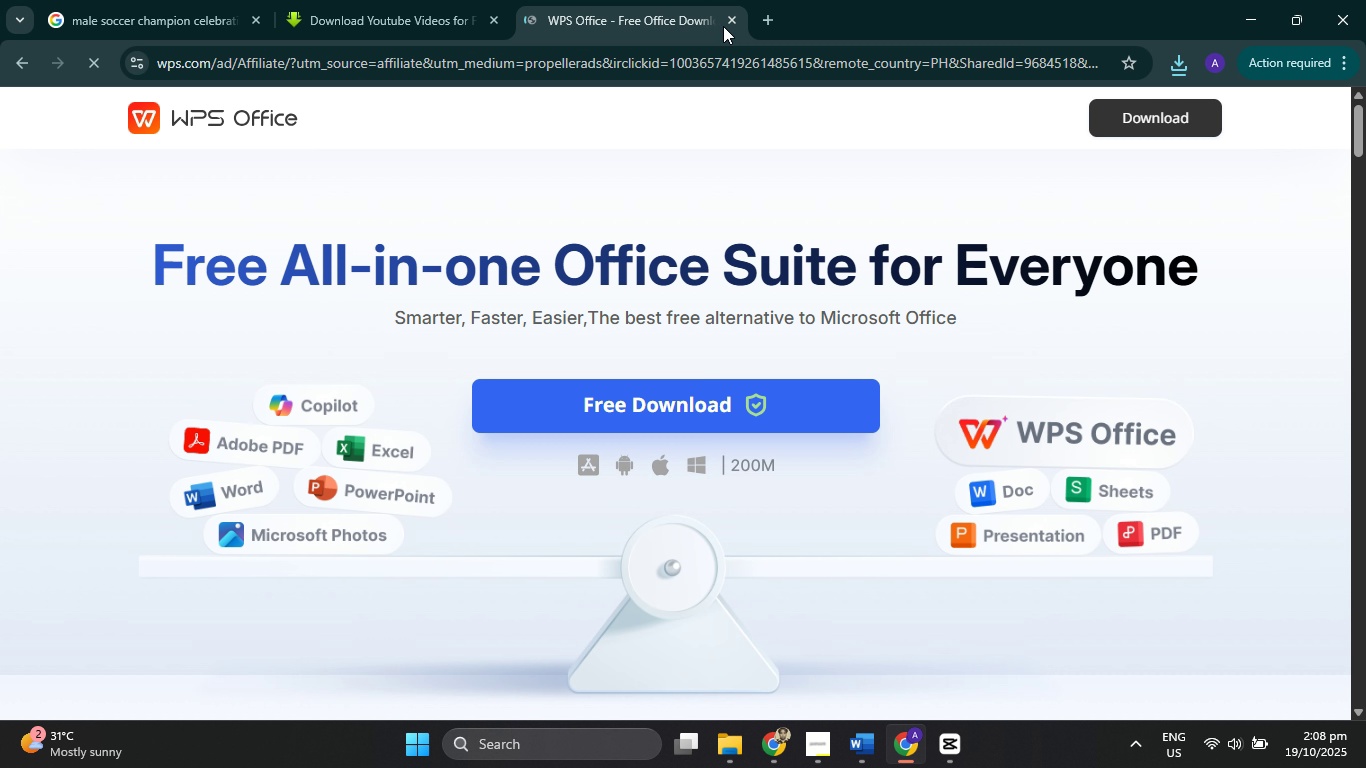 
left_click([731, 17])
 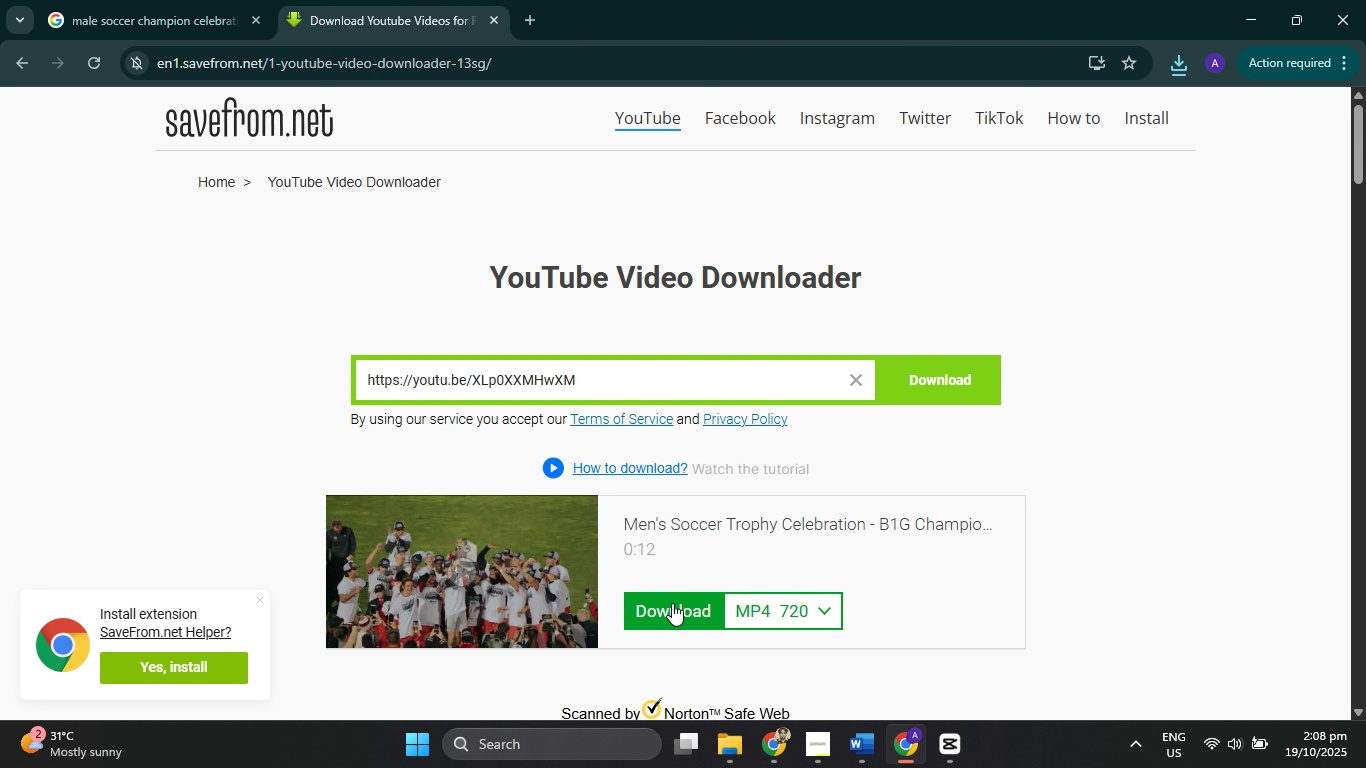 
left_click([676, 610])
 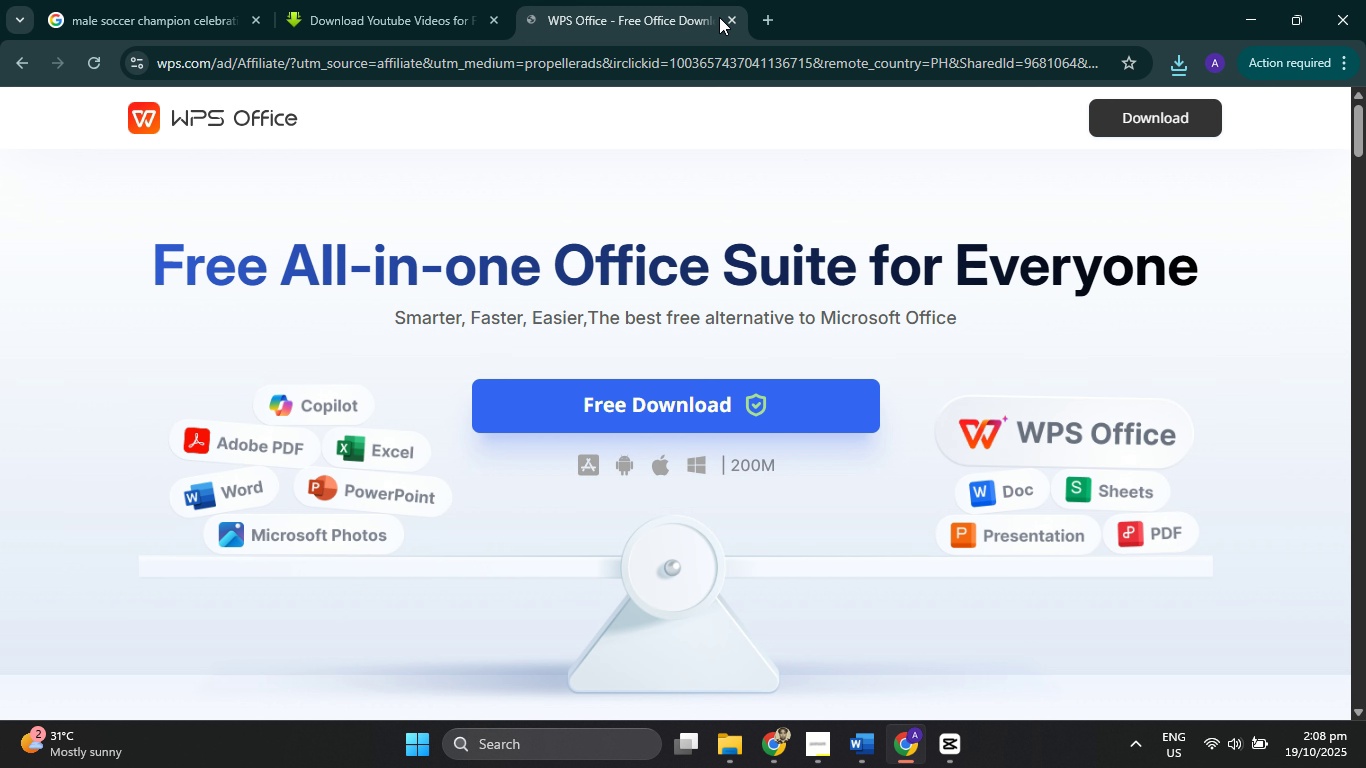 
left_click([724, 20])
 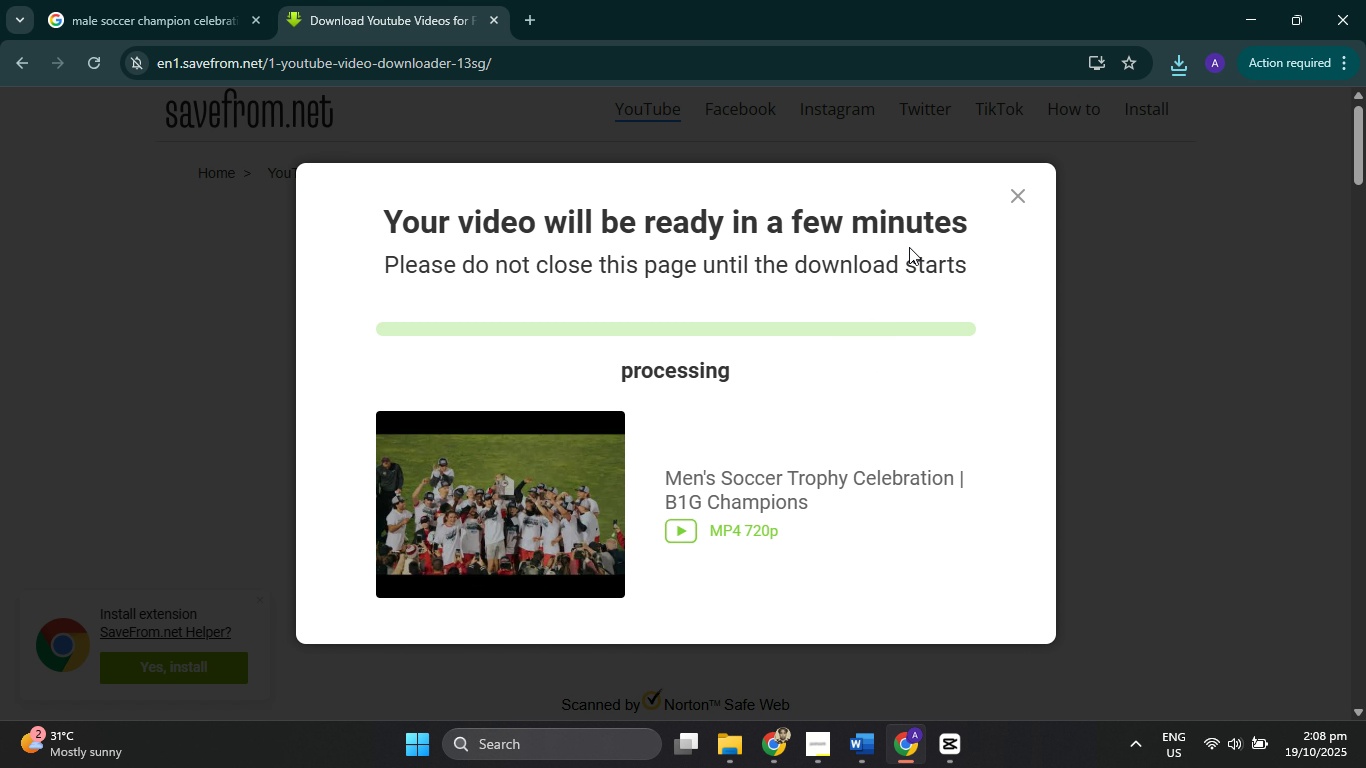 
wait(16.44)
 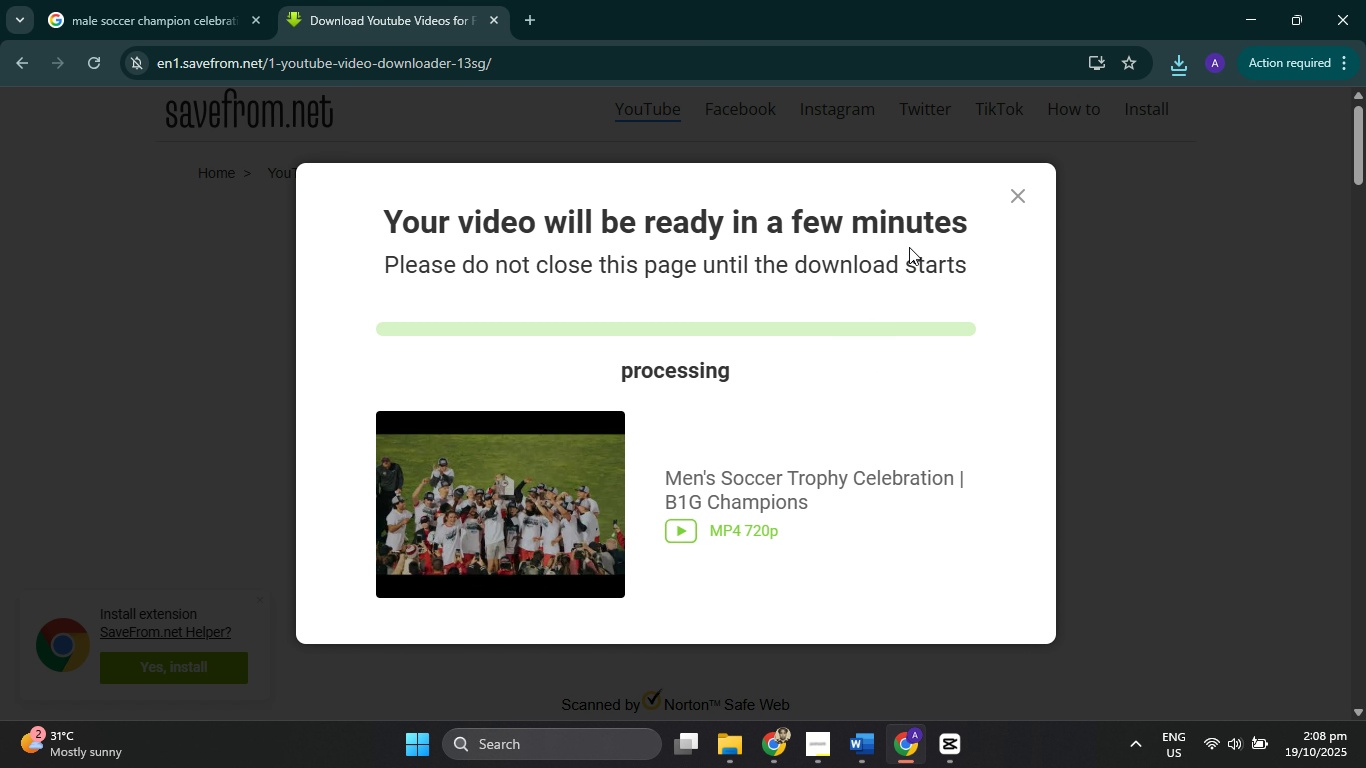 
left_click([803, 351])
 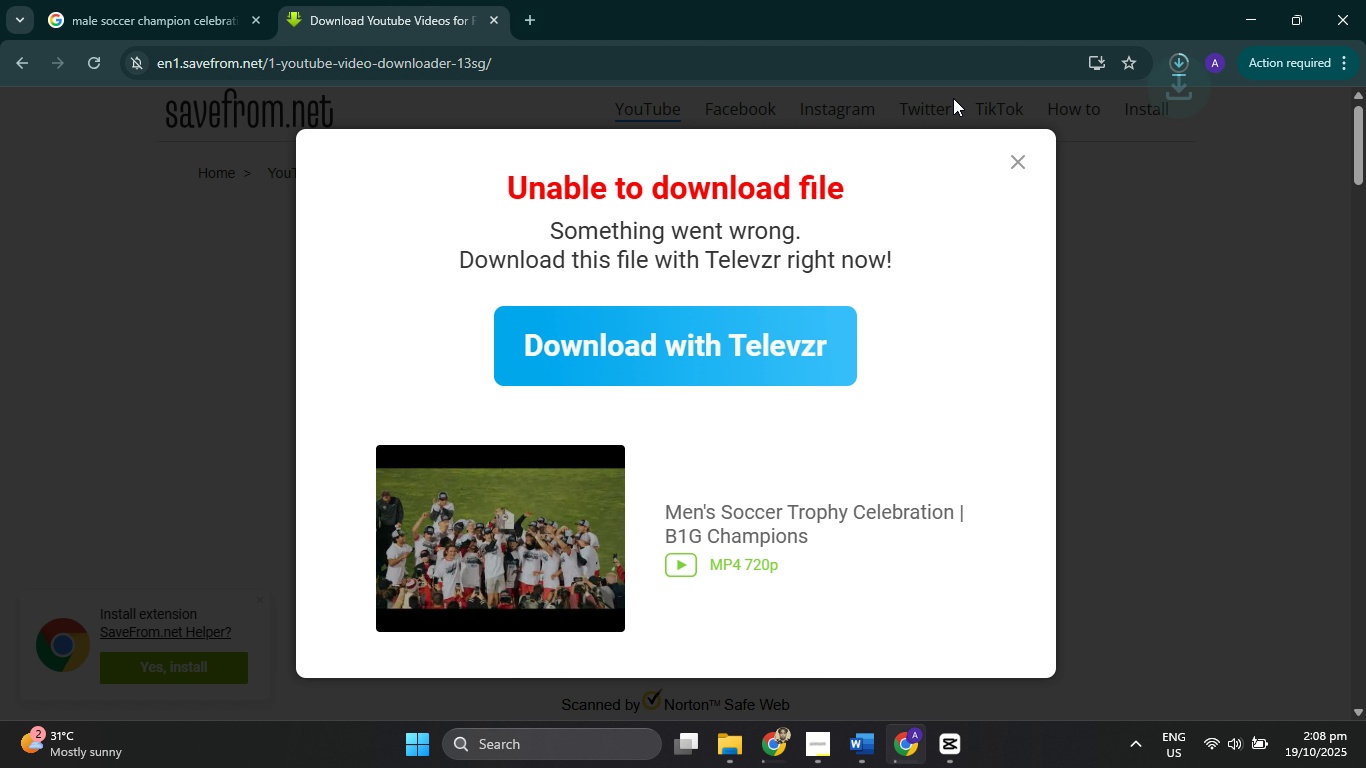 
left_click([1170, 69])
 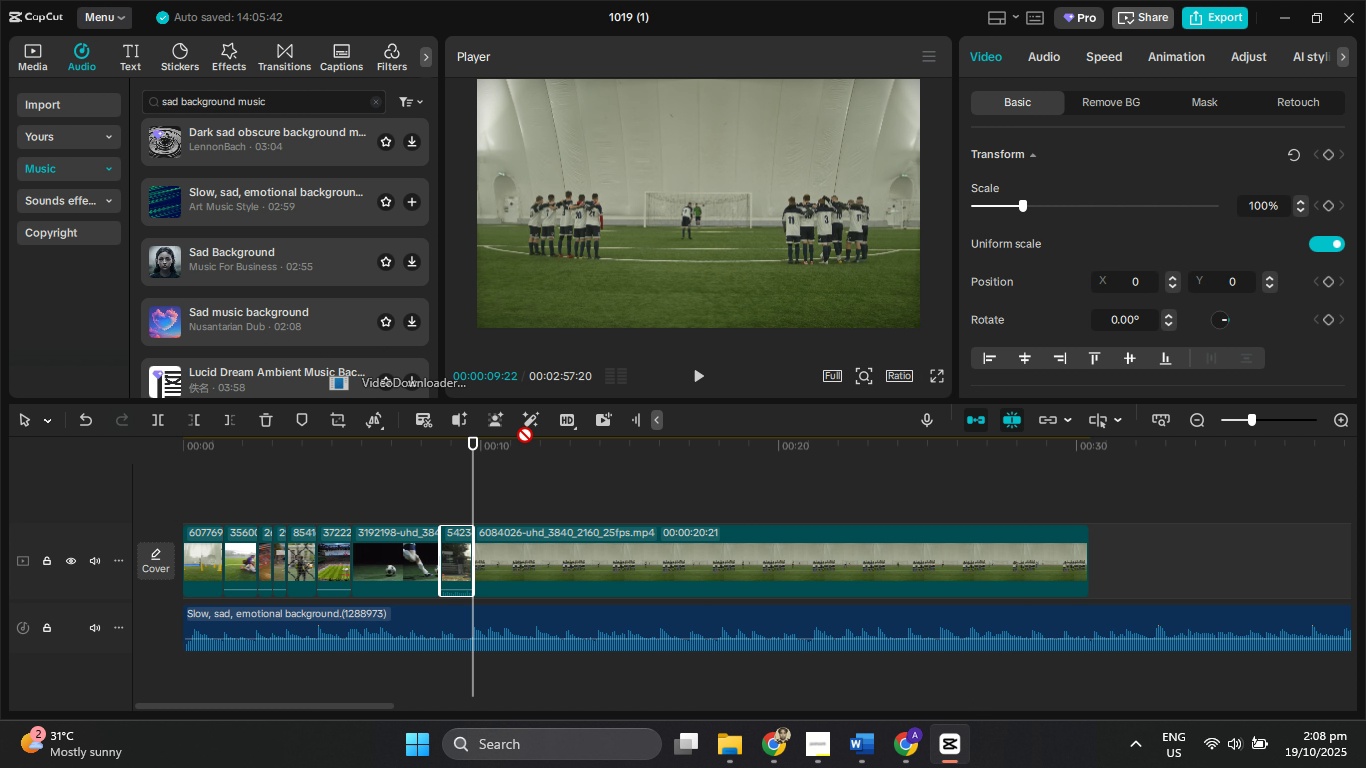 
wait(5.48)
 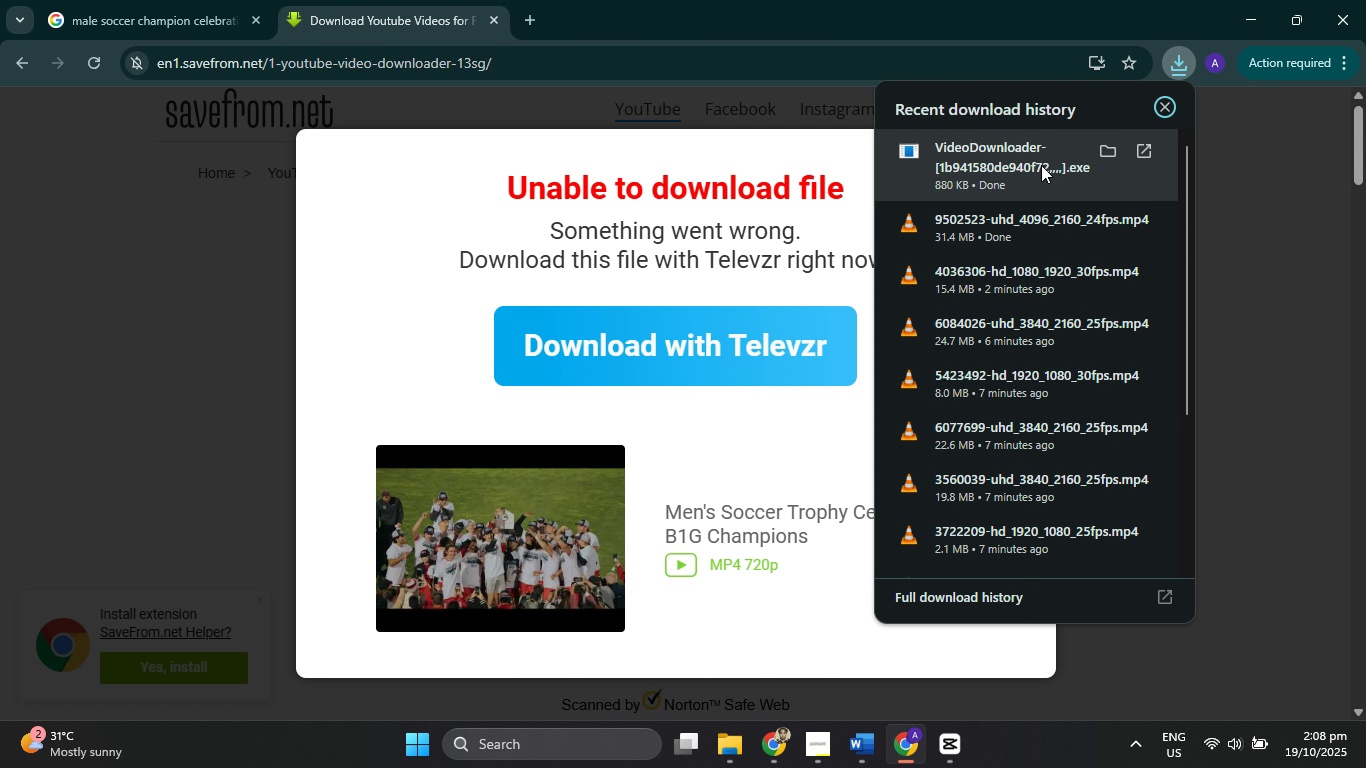 
left_click([912, 749])
 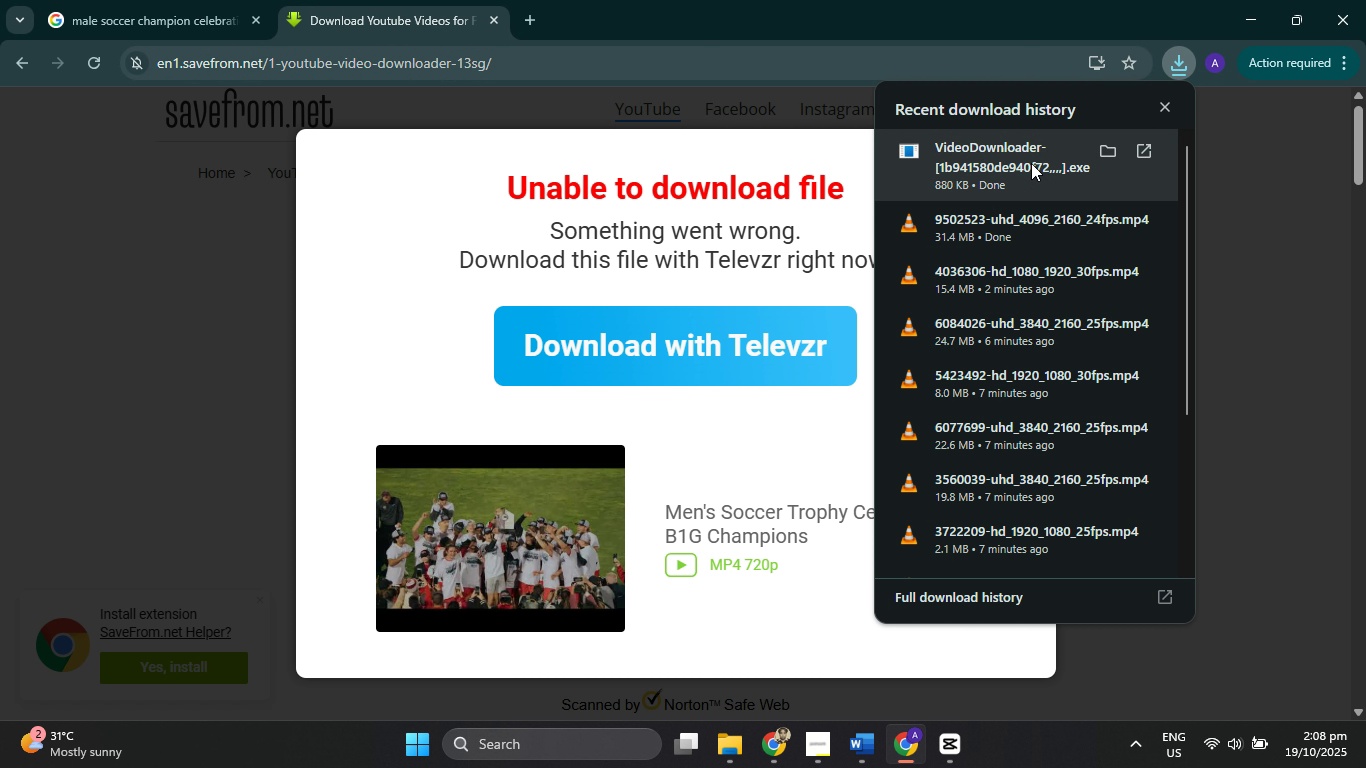 
double_click([1031, 163])
 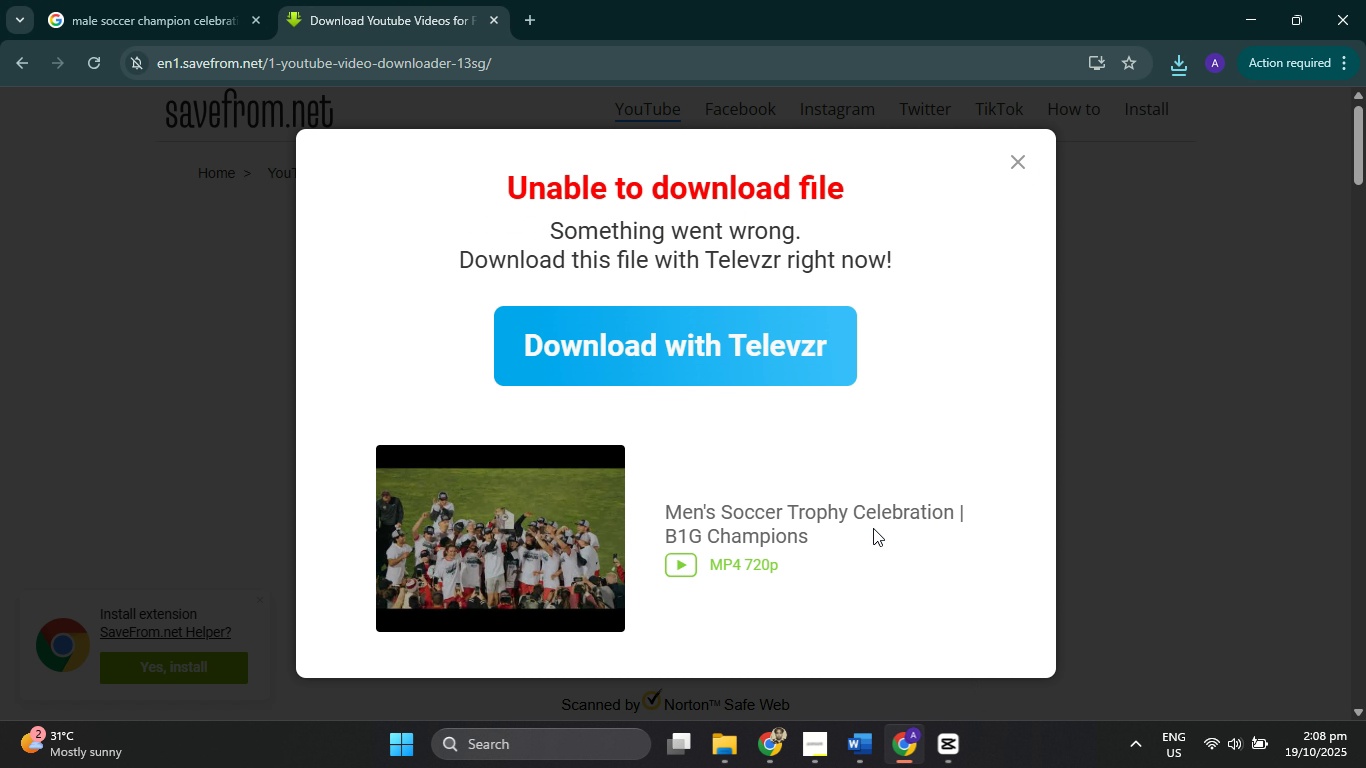 
wait(5.7)
 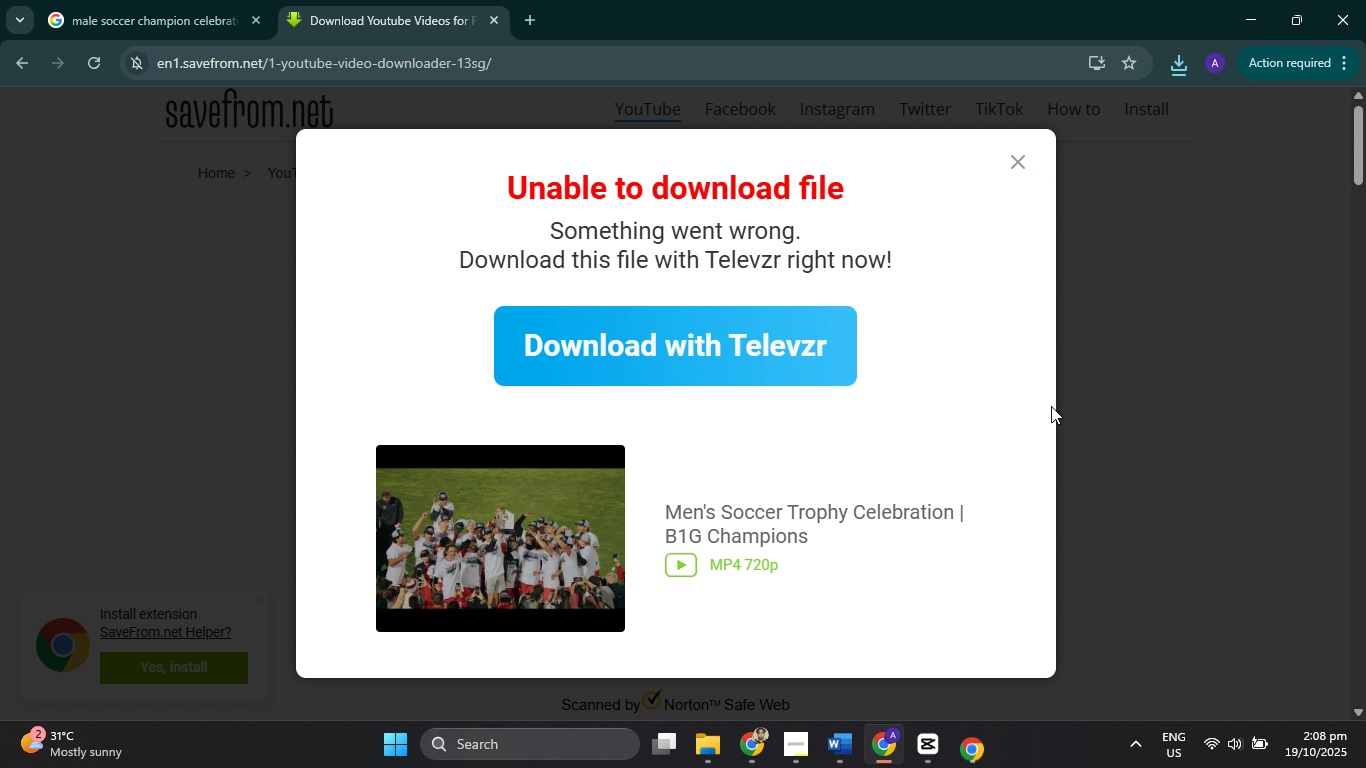 
left_click([1022, 164])
 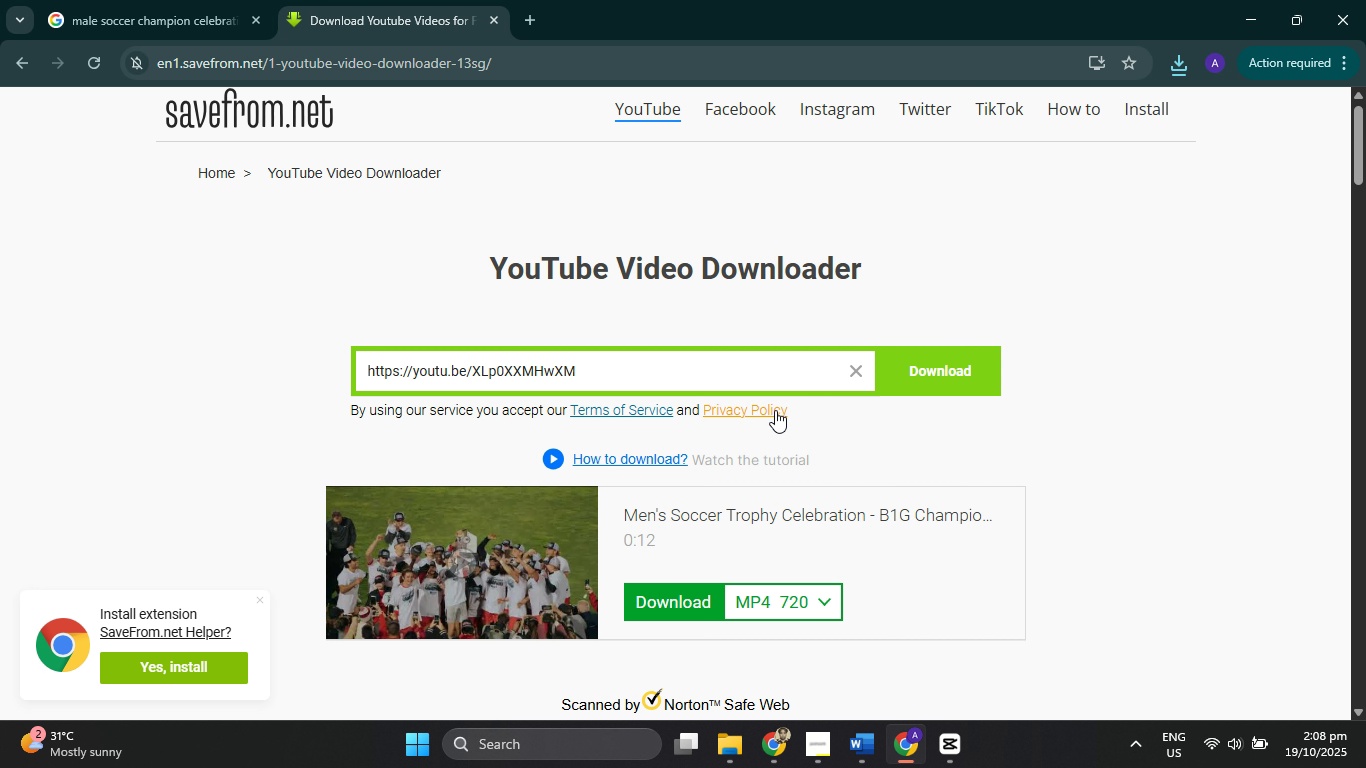 
scroll: coordinate [758, 425], scroll_direction: down, amount: 1.0
 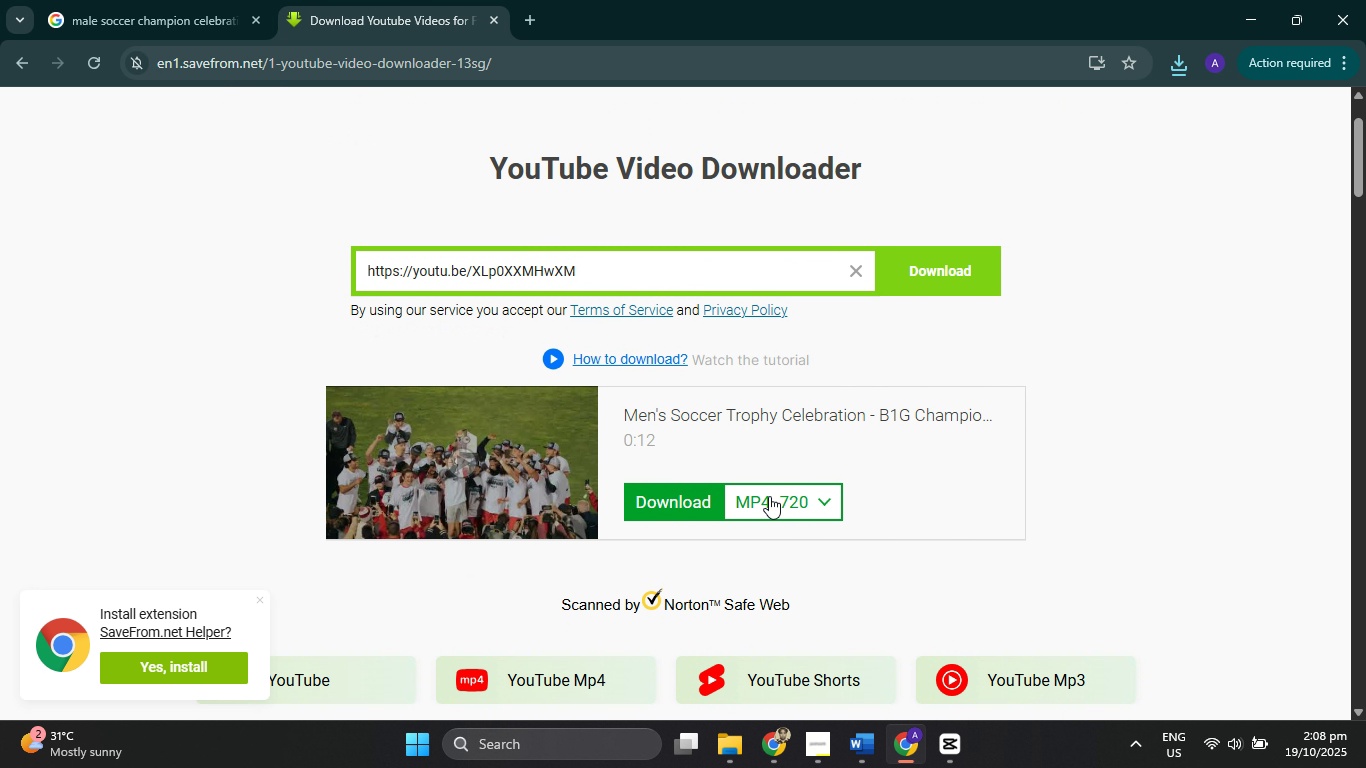 
left_click([769, 496])
 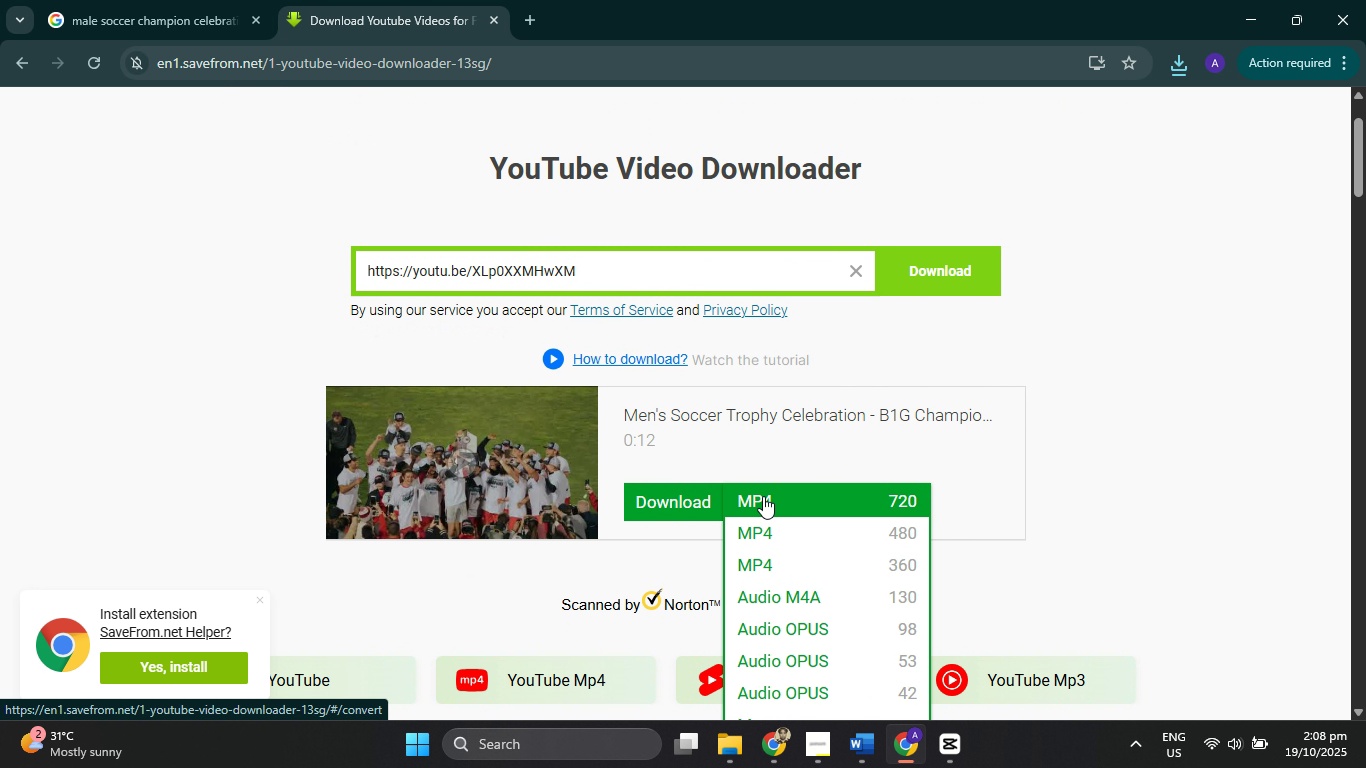 
double_click([681, 501])
 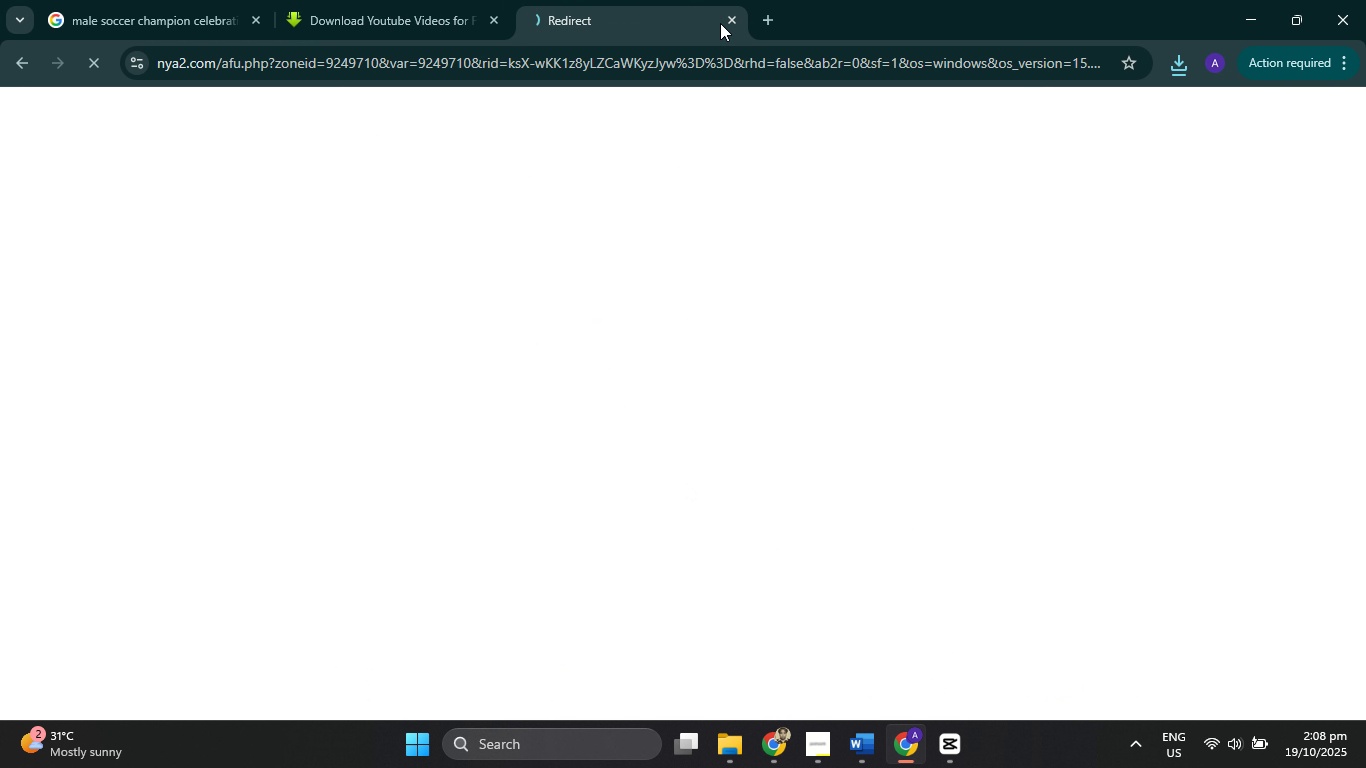 
left_click([720, 15])
 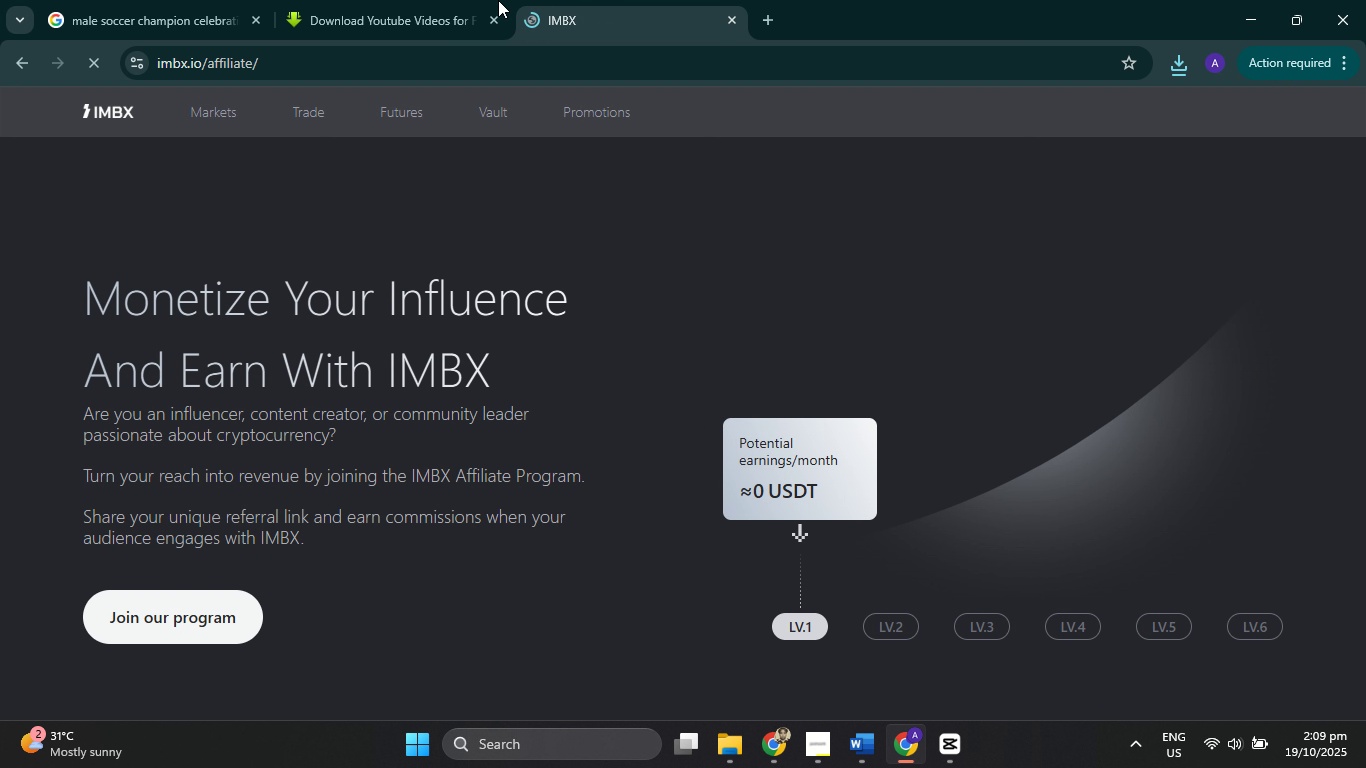 
left_click([453, 0])
 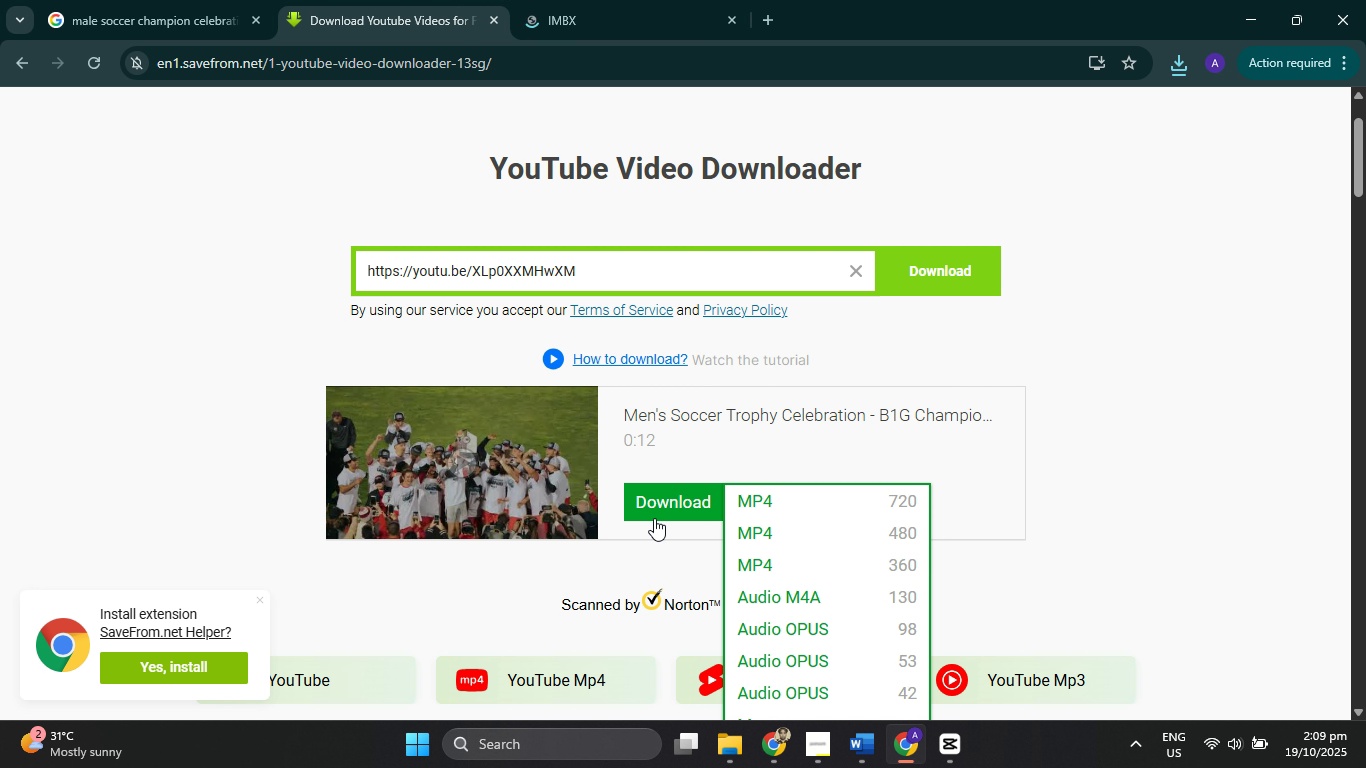 
left_click([654, 518])
 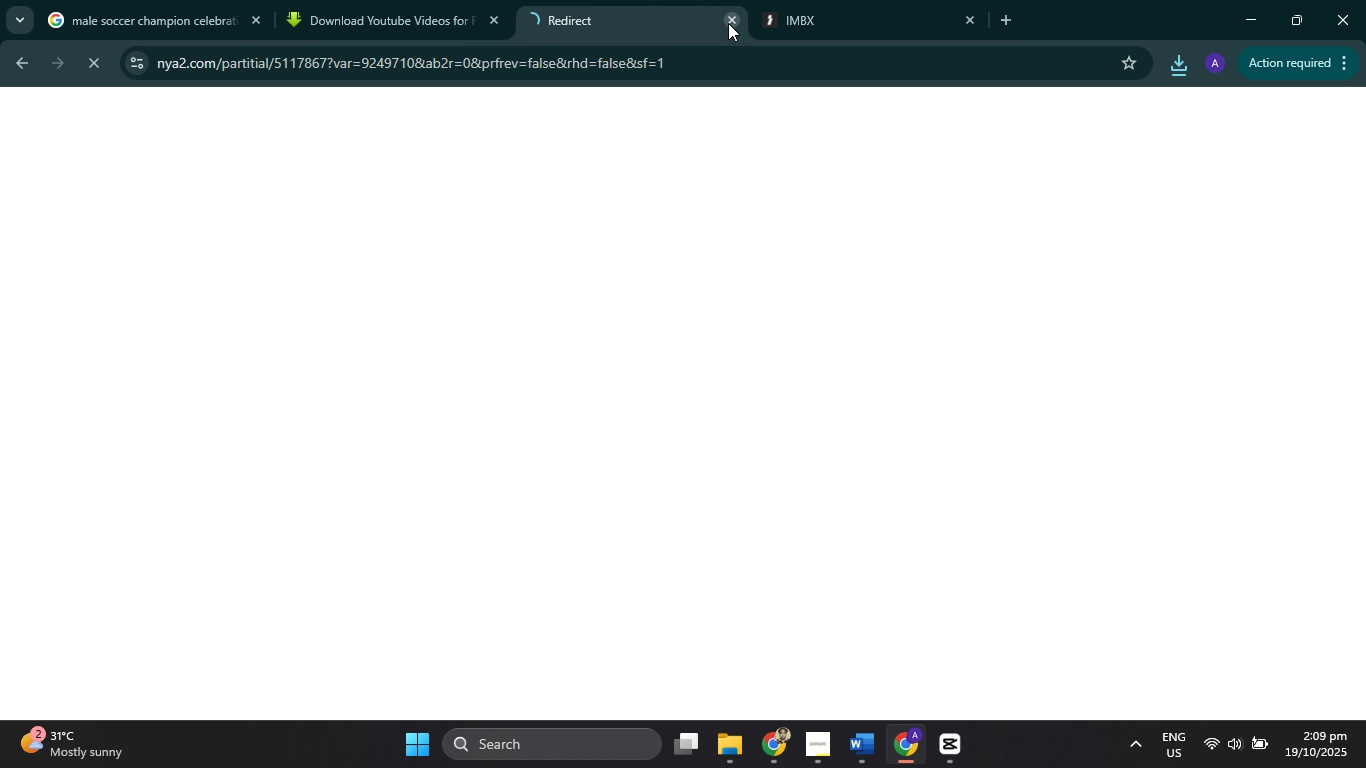 
left_click([818, 18])
 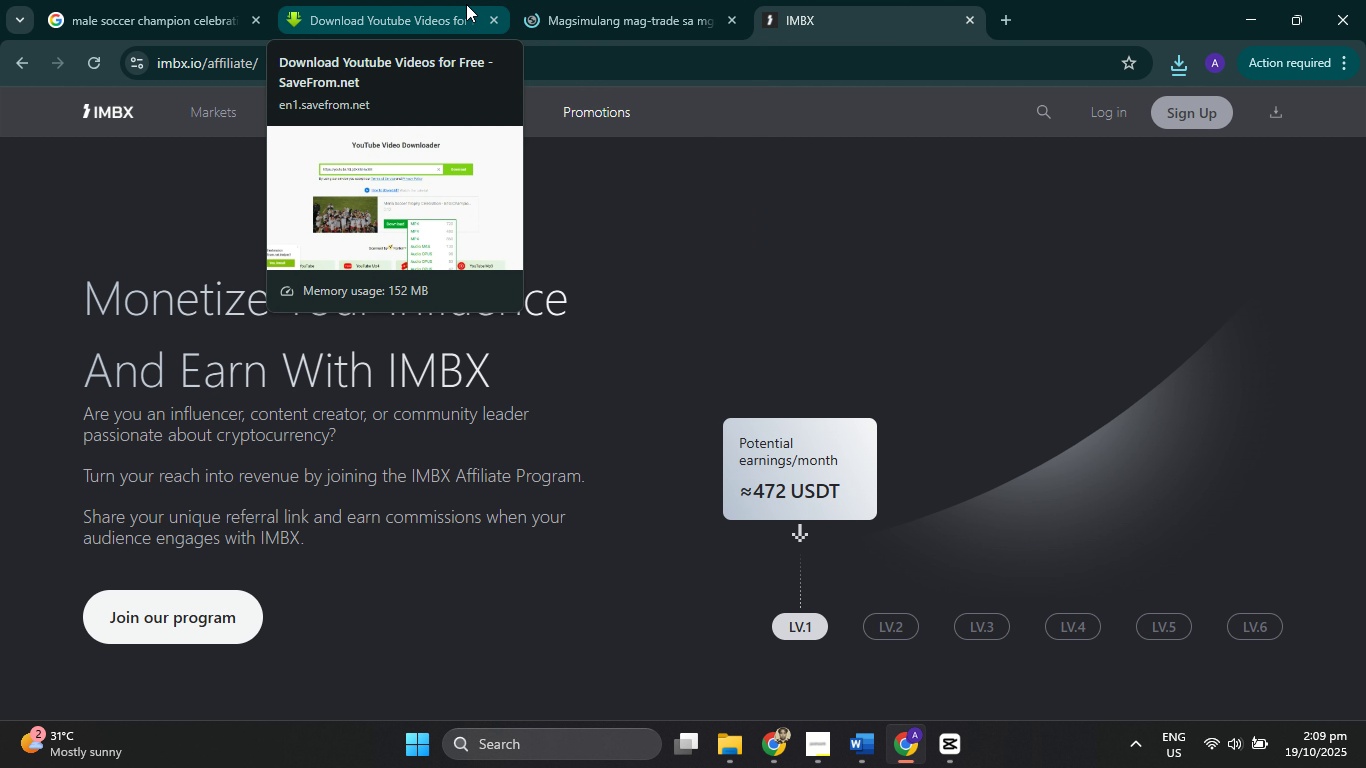 
left_click([462, 2])
 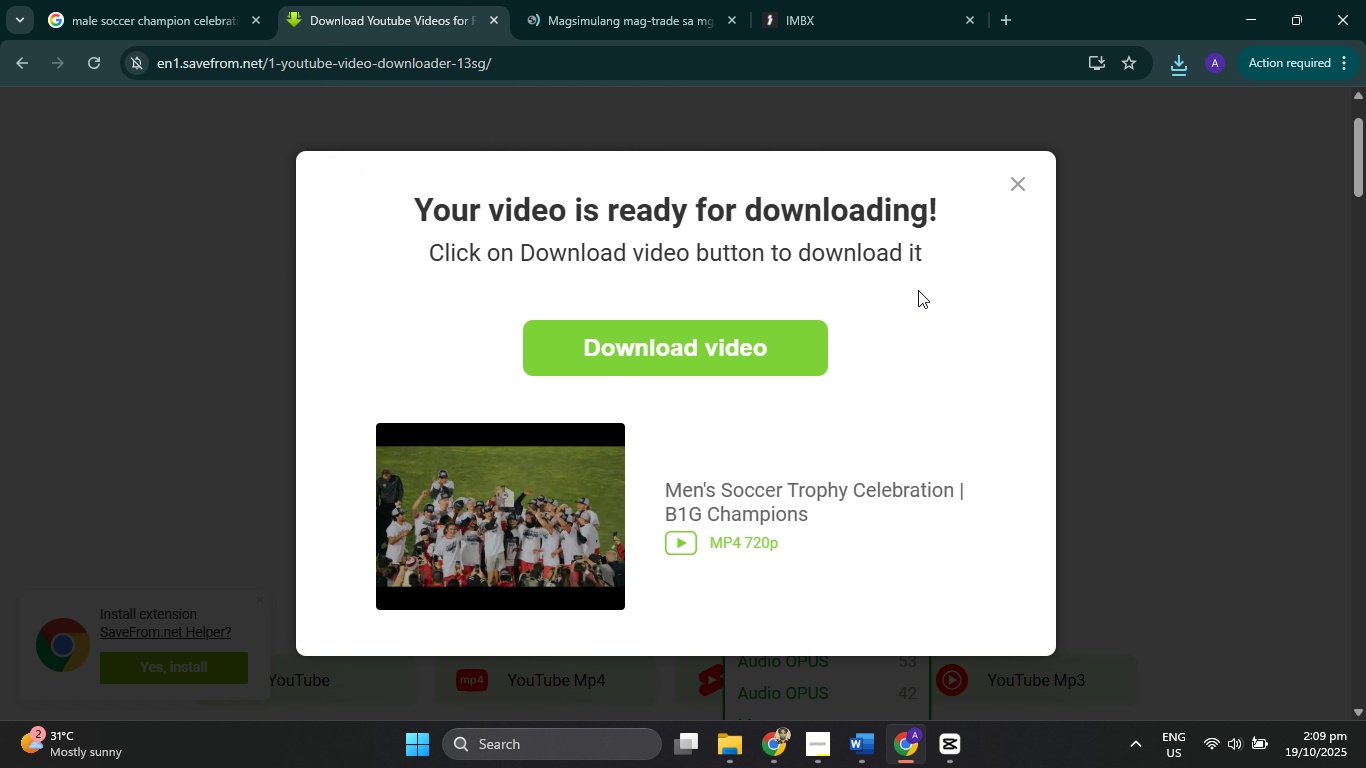 
left_click([730, 342])
 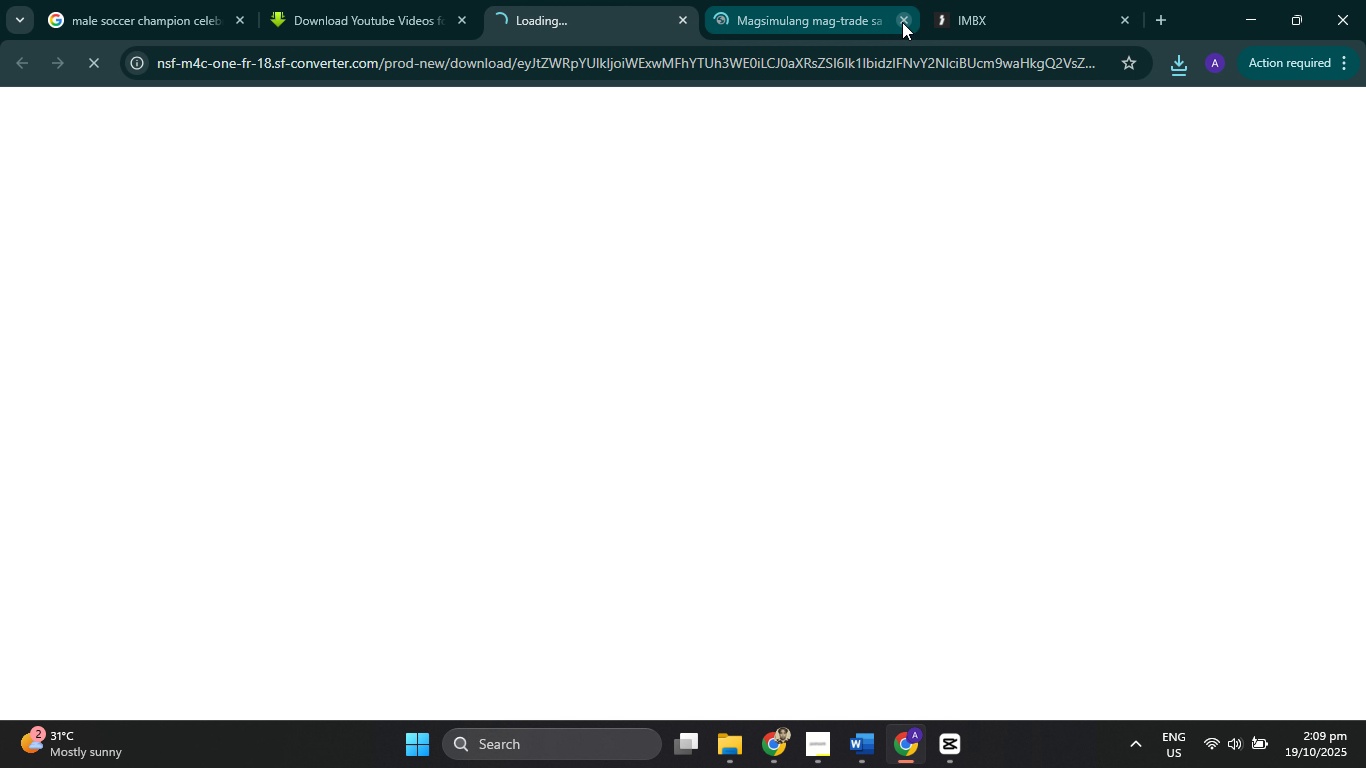 
left_click([905, 20])
 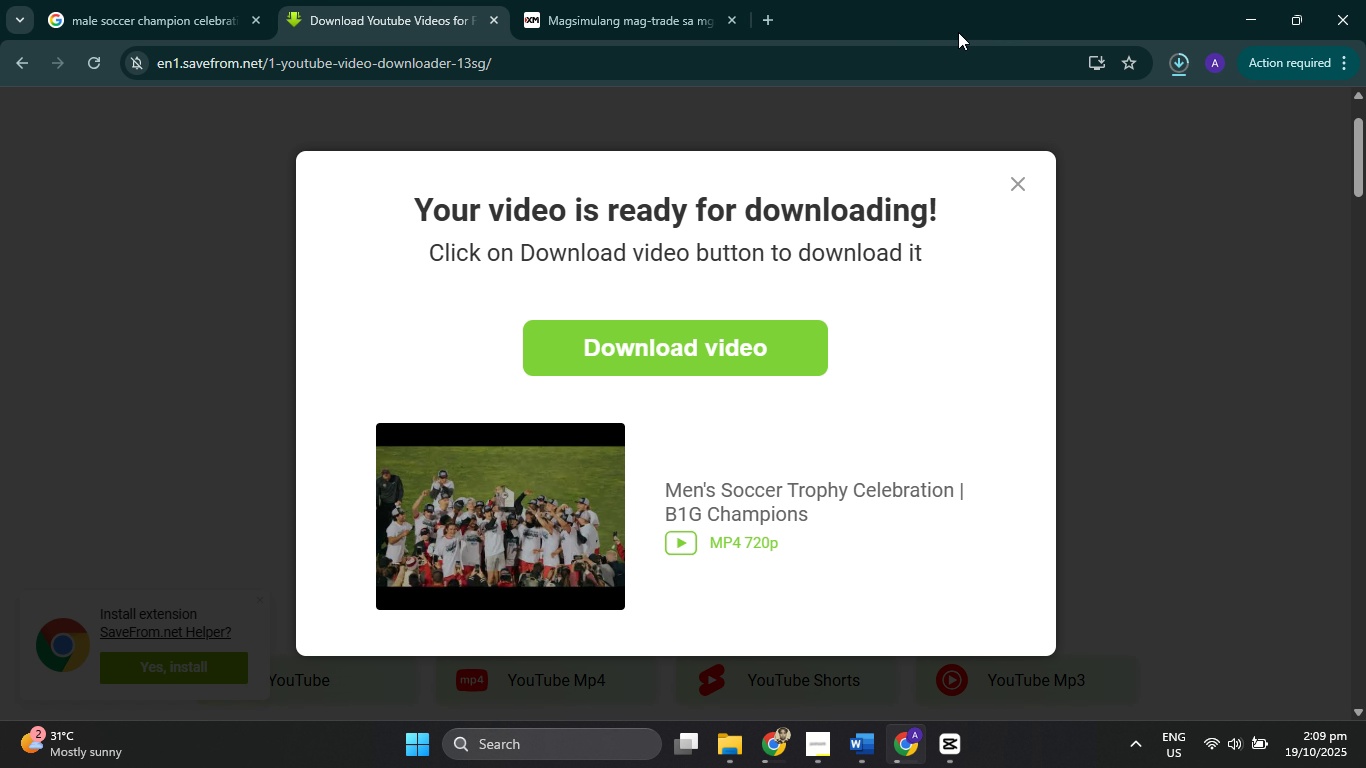 
left_click([676, 32])
 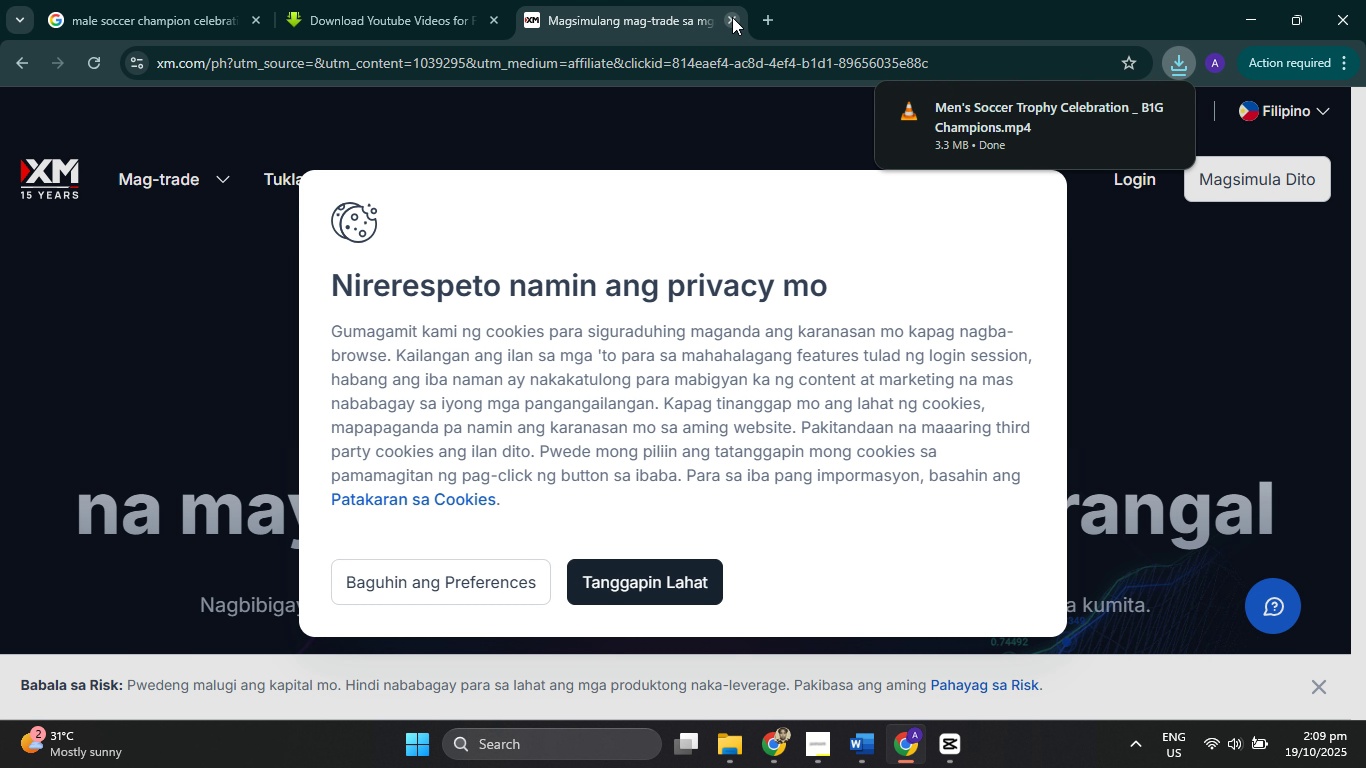 
left_click([728, 14])
 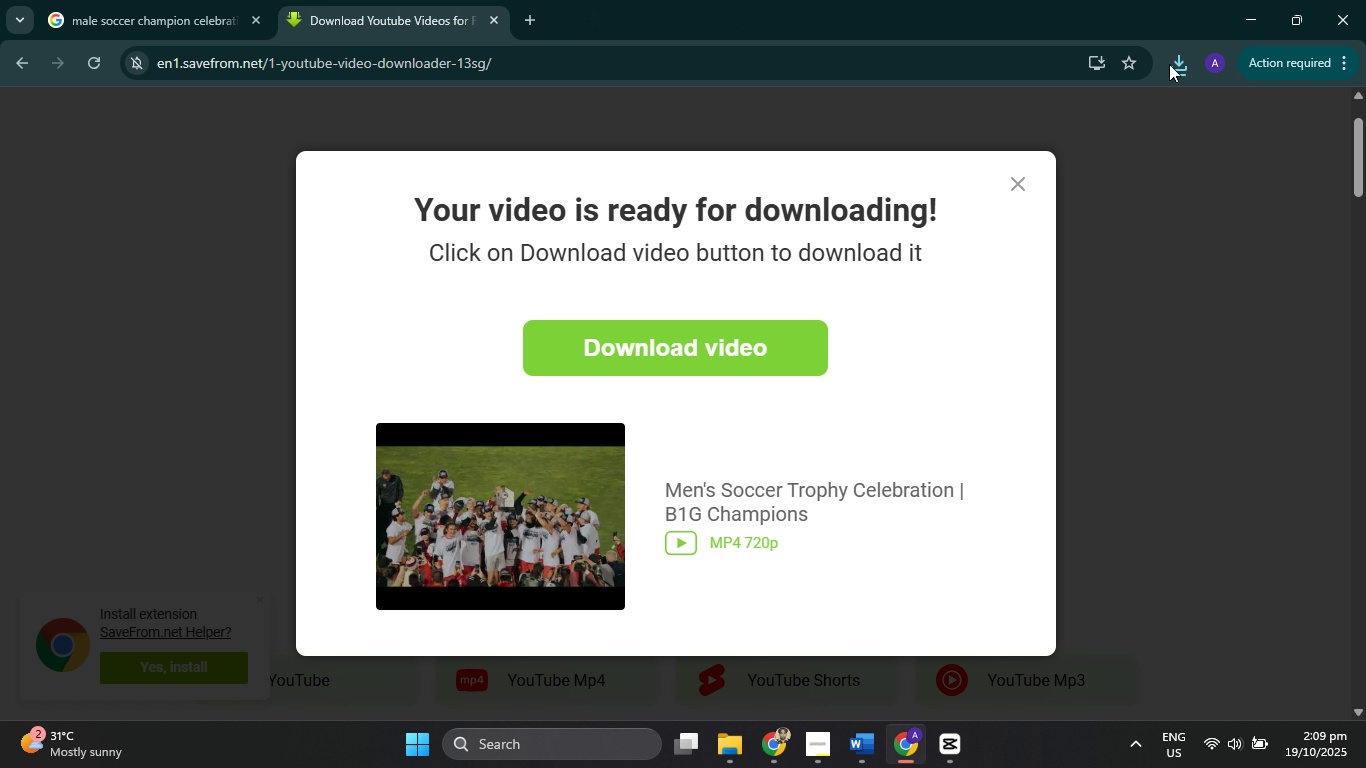 
left_click([1167, 63])
 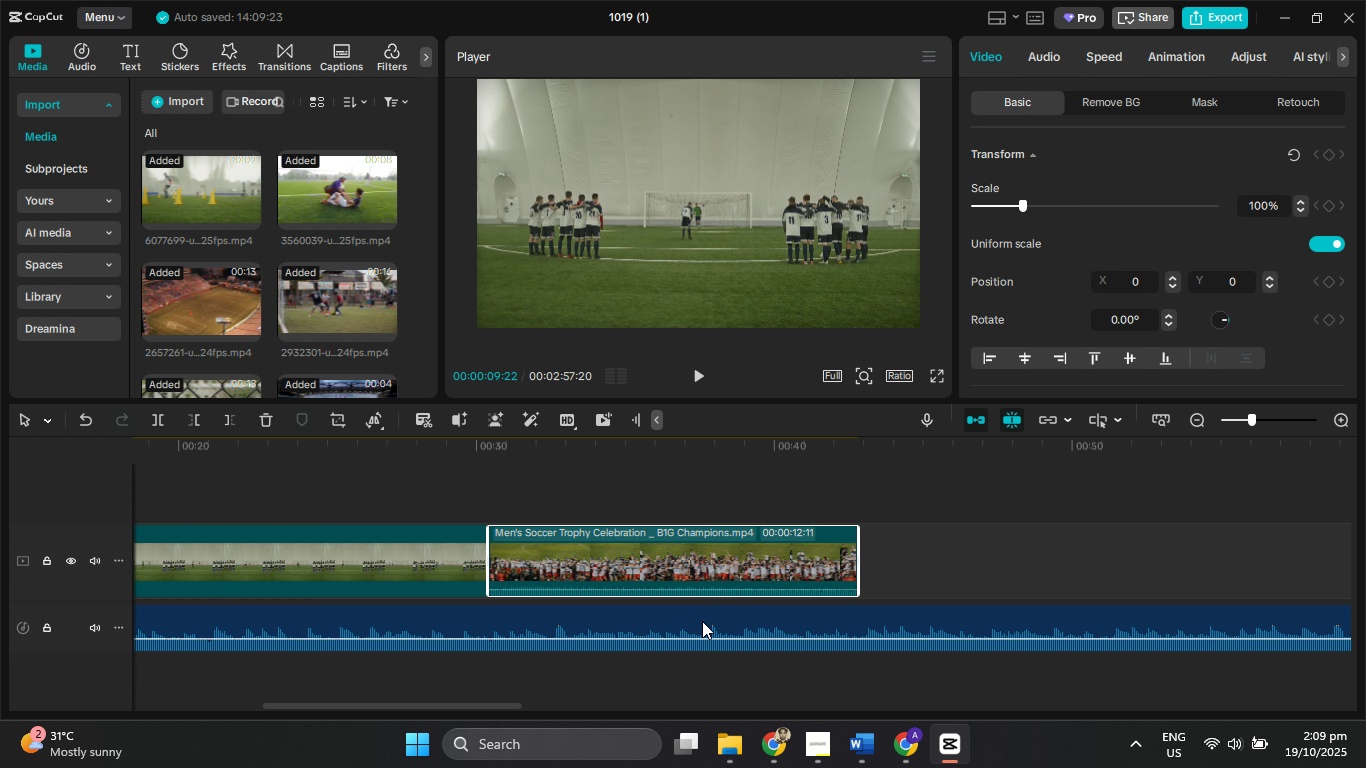 
wait(12.65)
 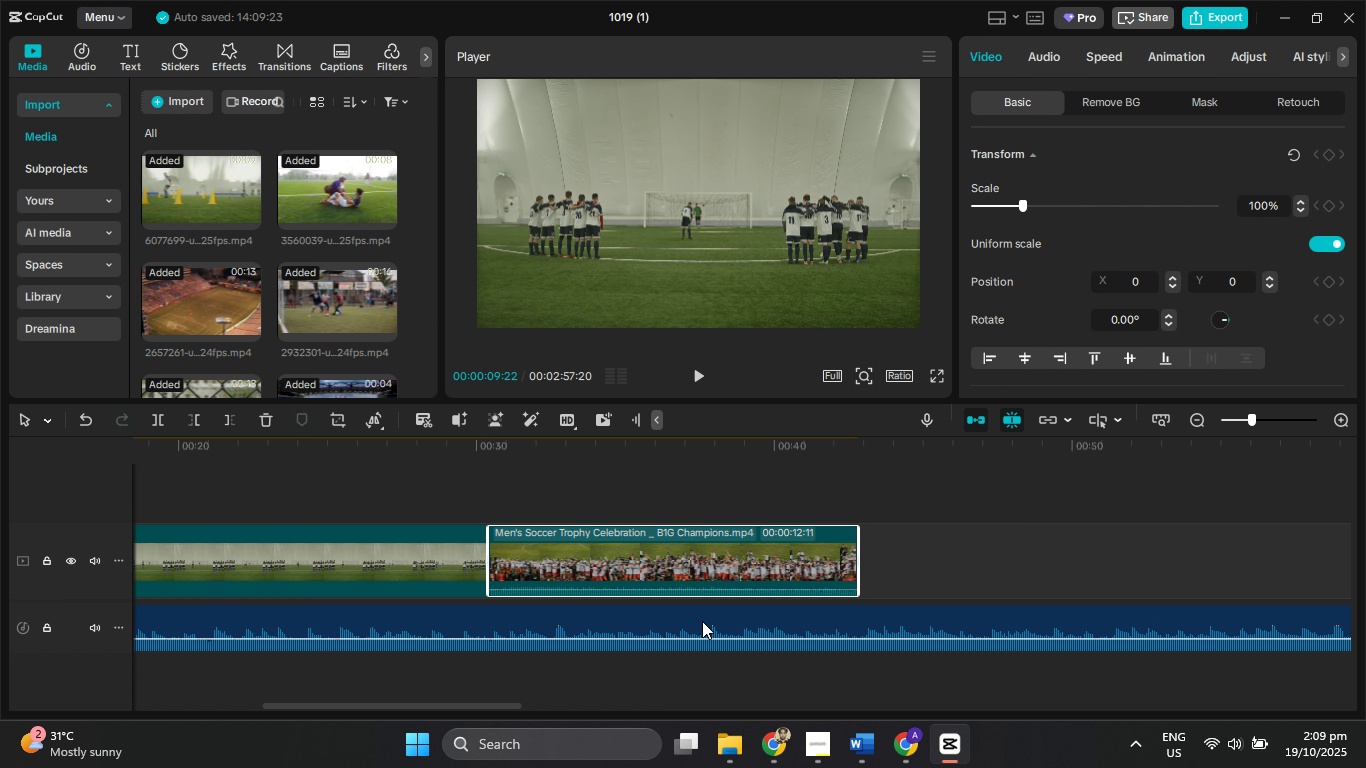 
left_click([159, 103])
 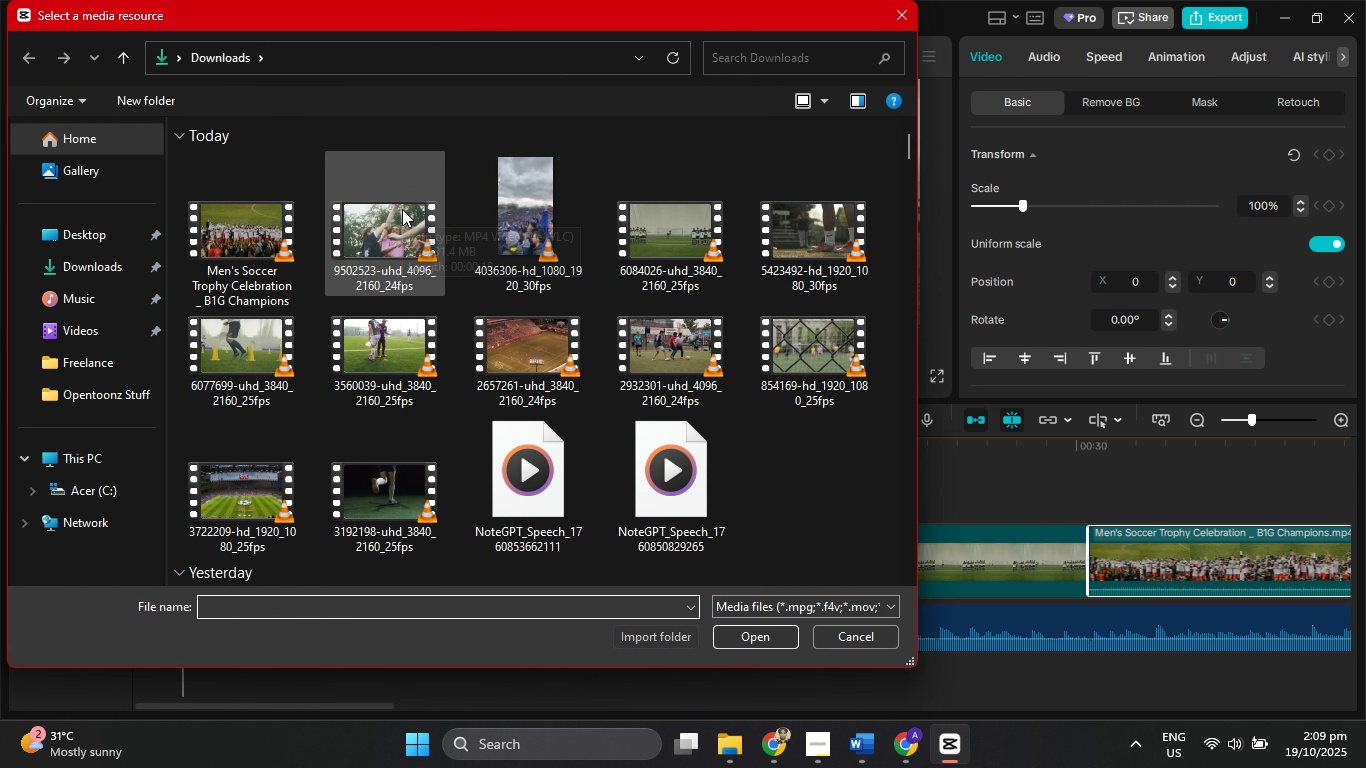 
left_click([516, 189])
 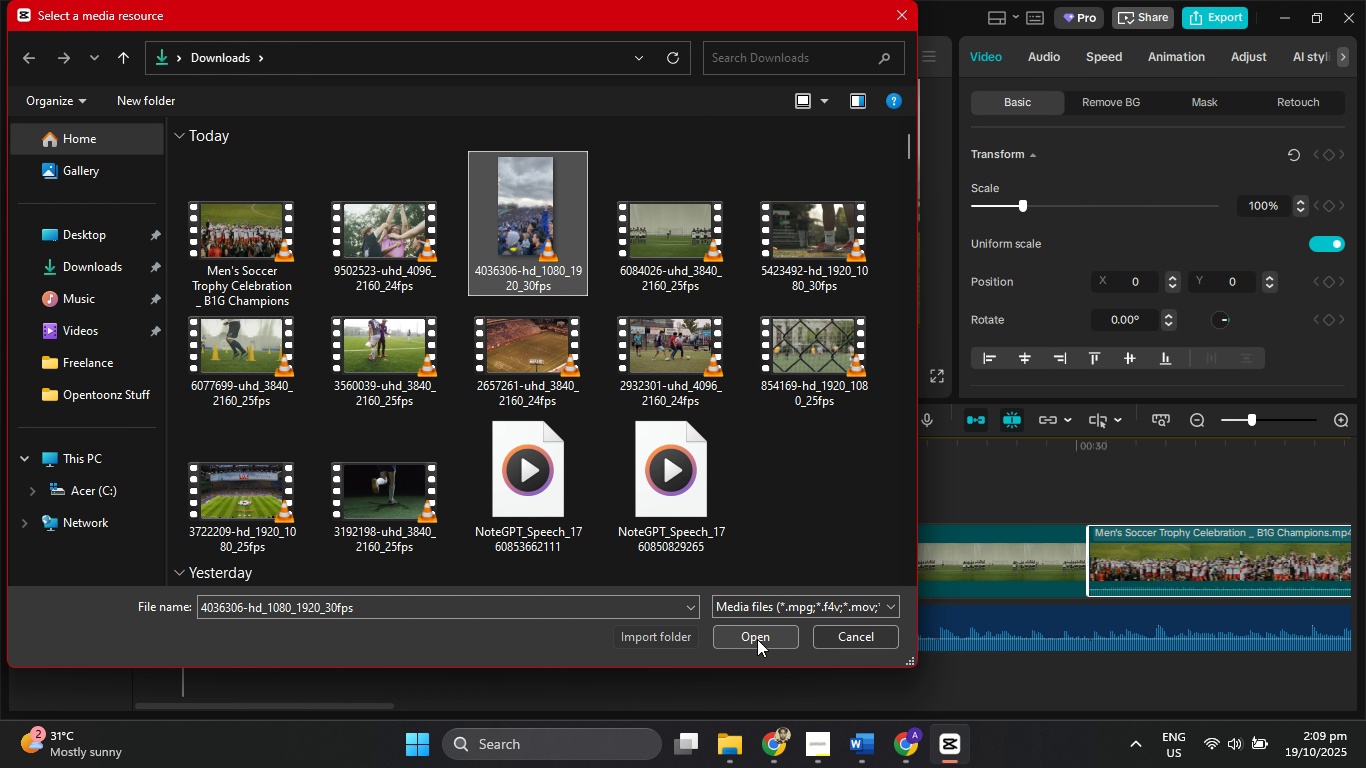 
left_click([757, 639])
 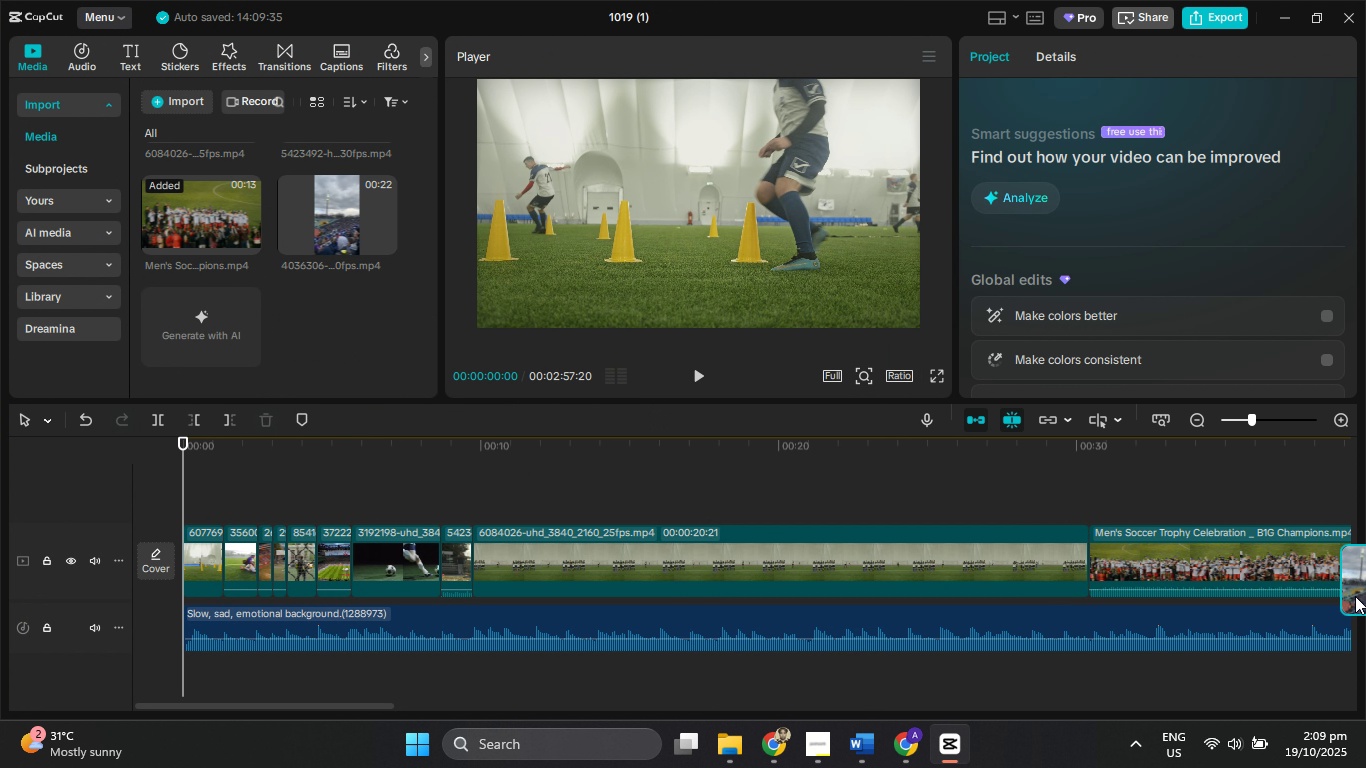 
mouse_move([988, 560])
 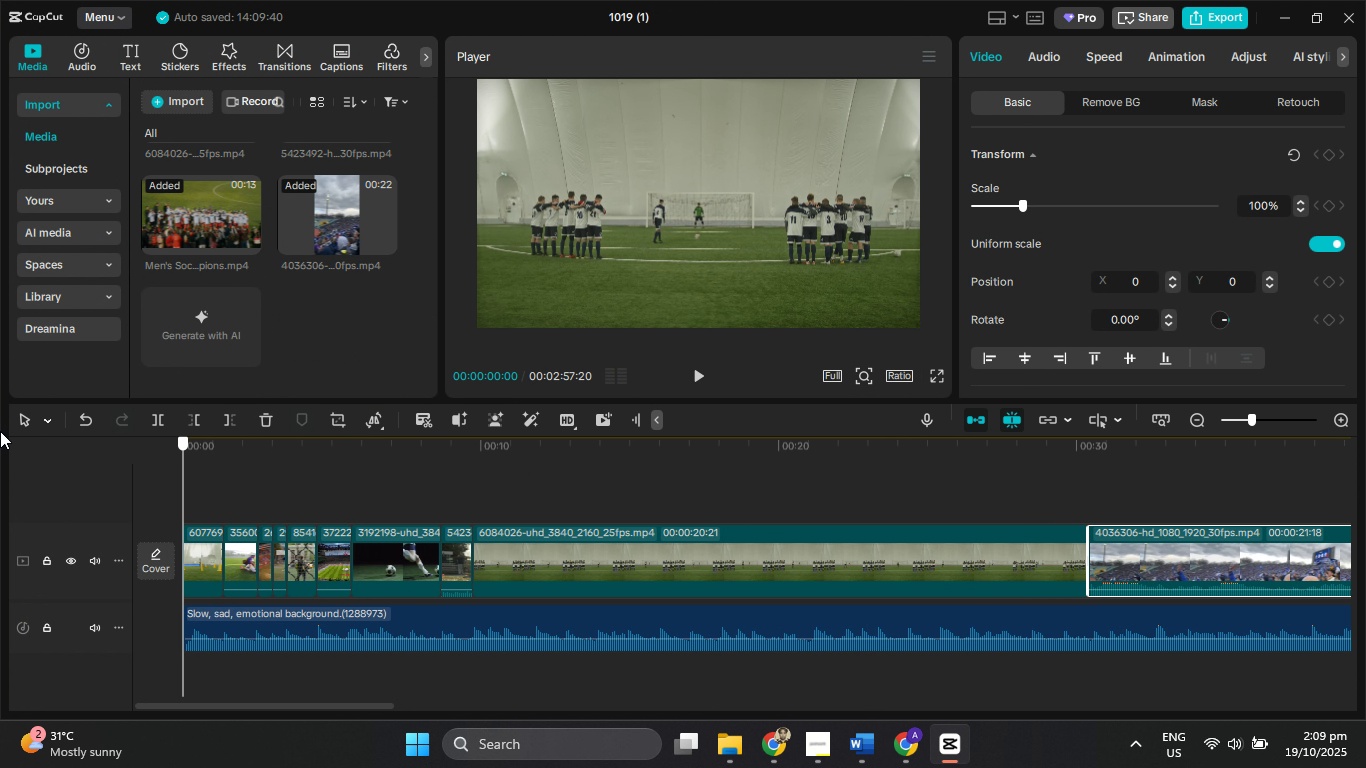 
left_click([702, 365])
 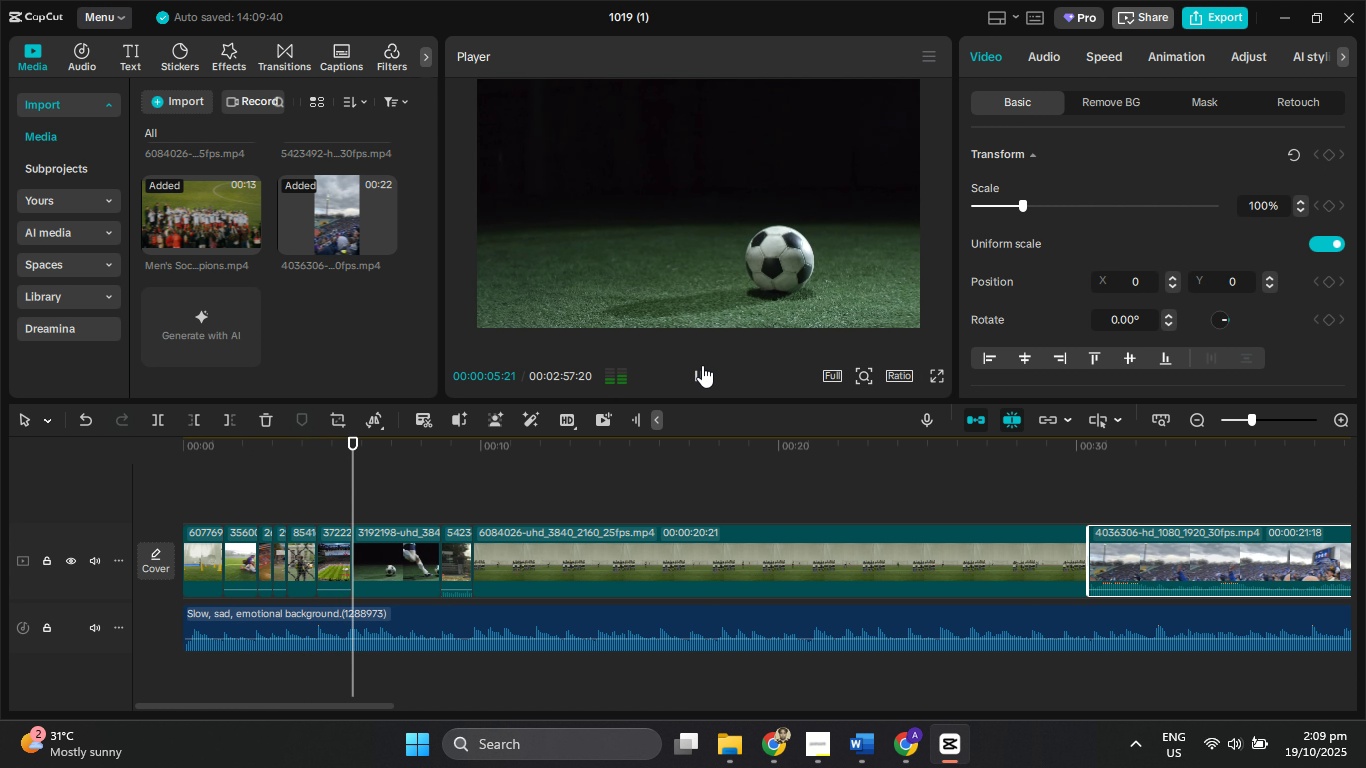 
wait(10.82)
 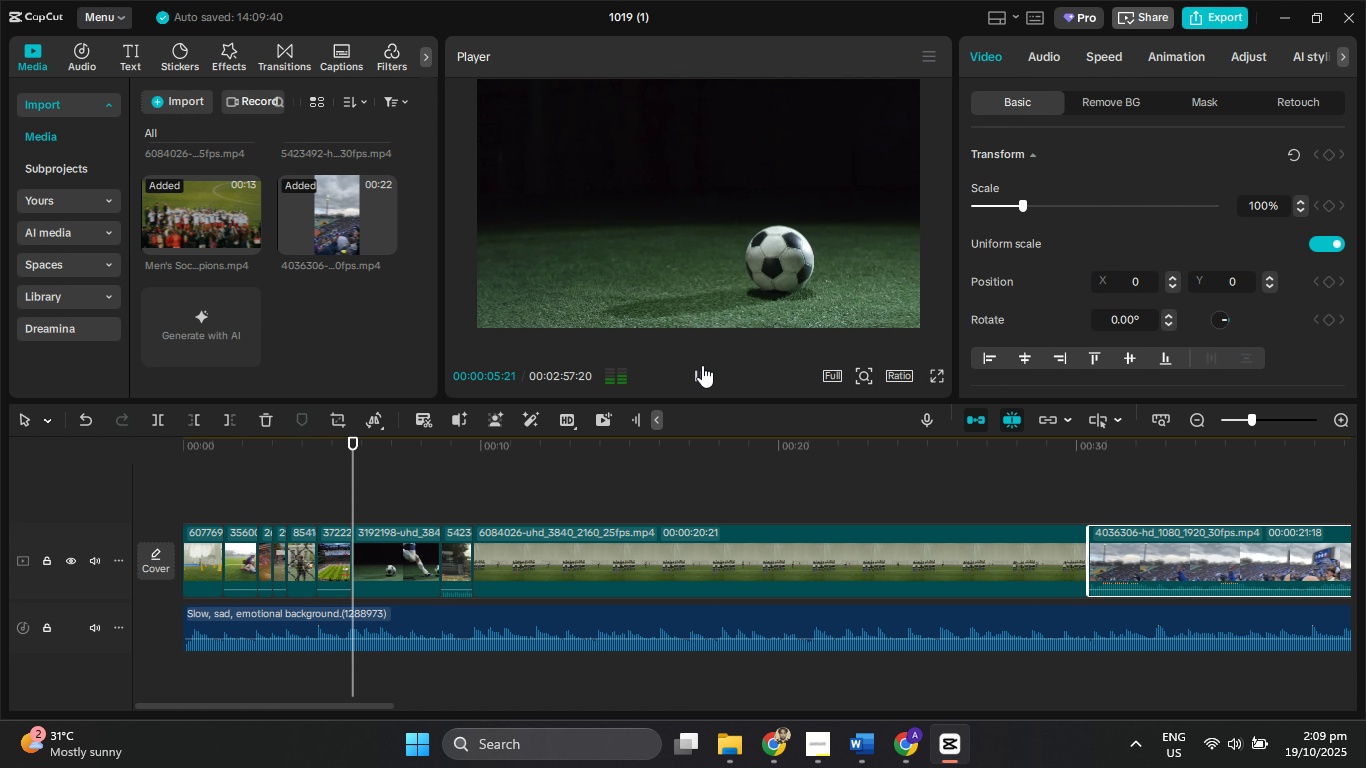 
left_click([702, 365])
 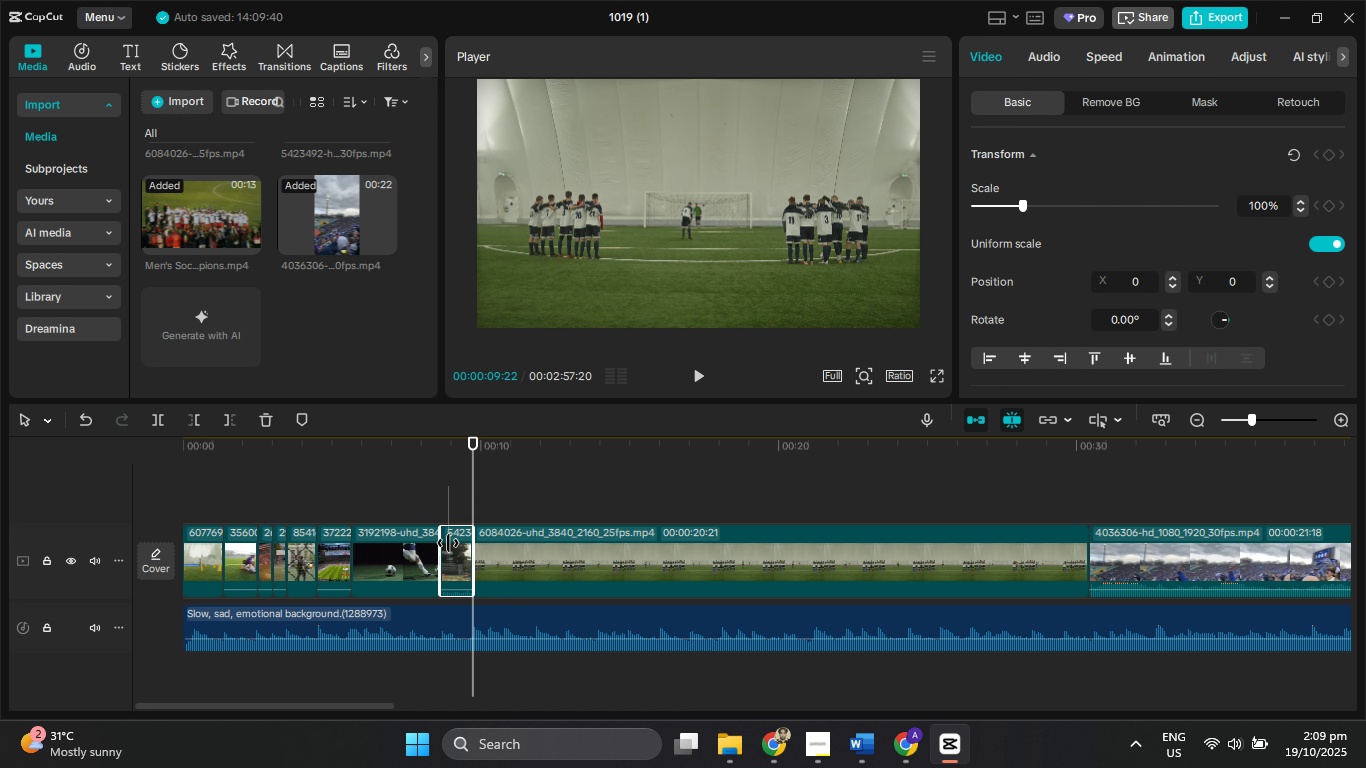 
scroll: coordinate [259, 339], scroll_direction: up, amount: 9.0
 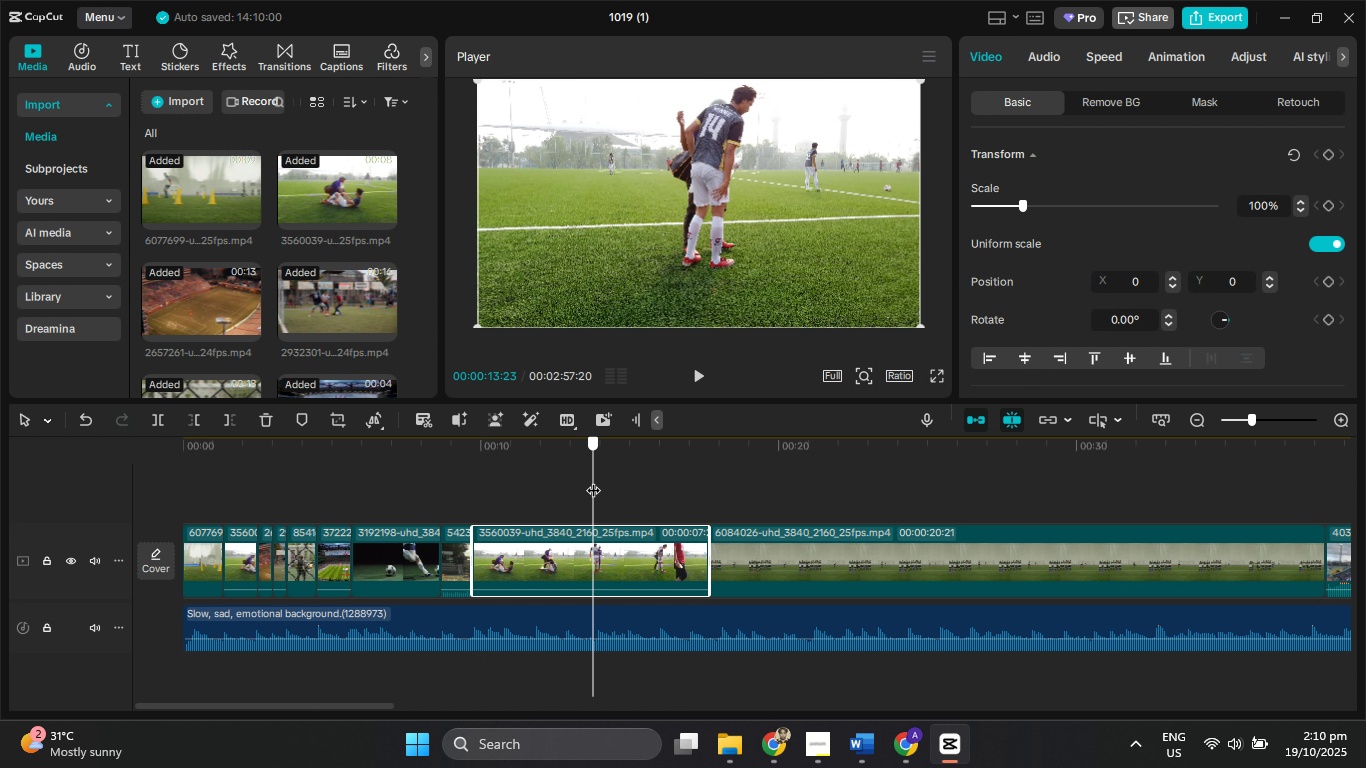 
wait(7.38)
 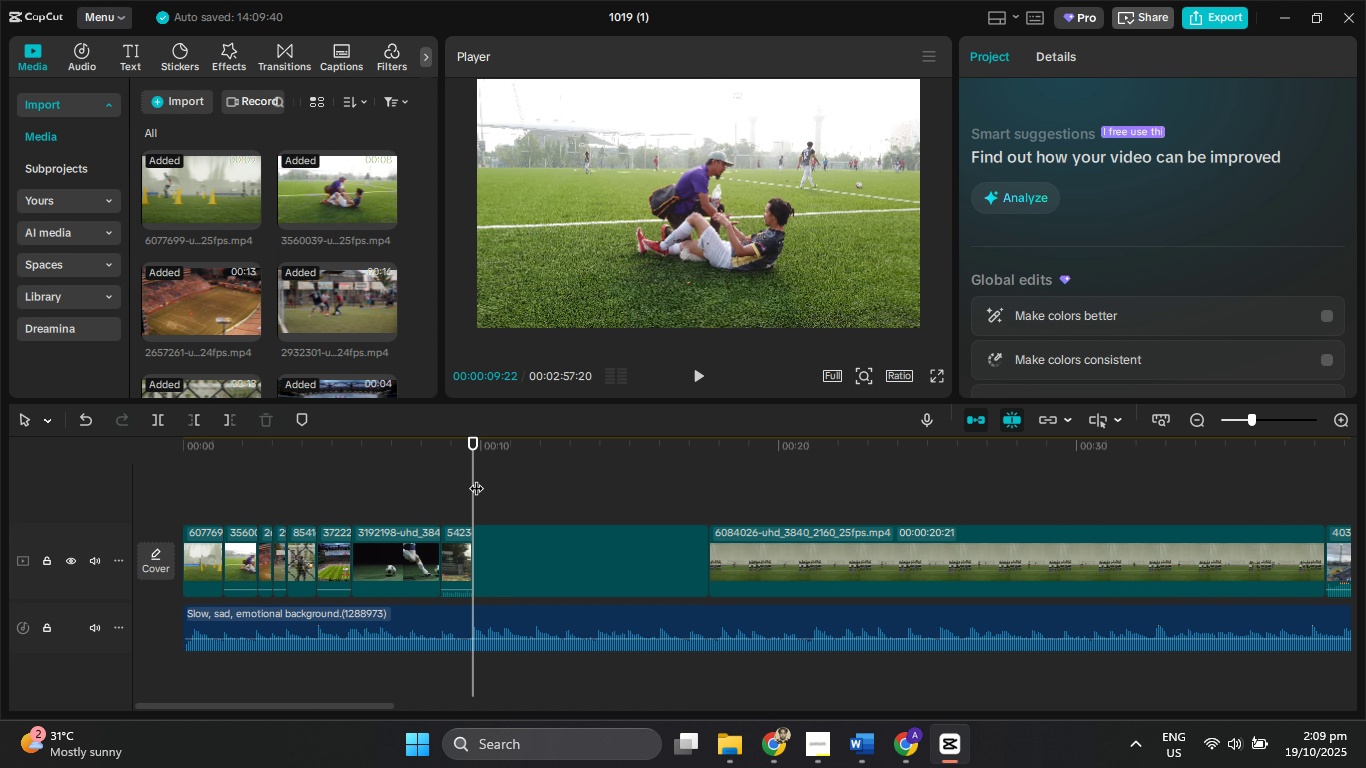 
left_click([196, 422])
 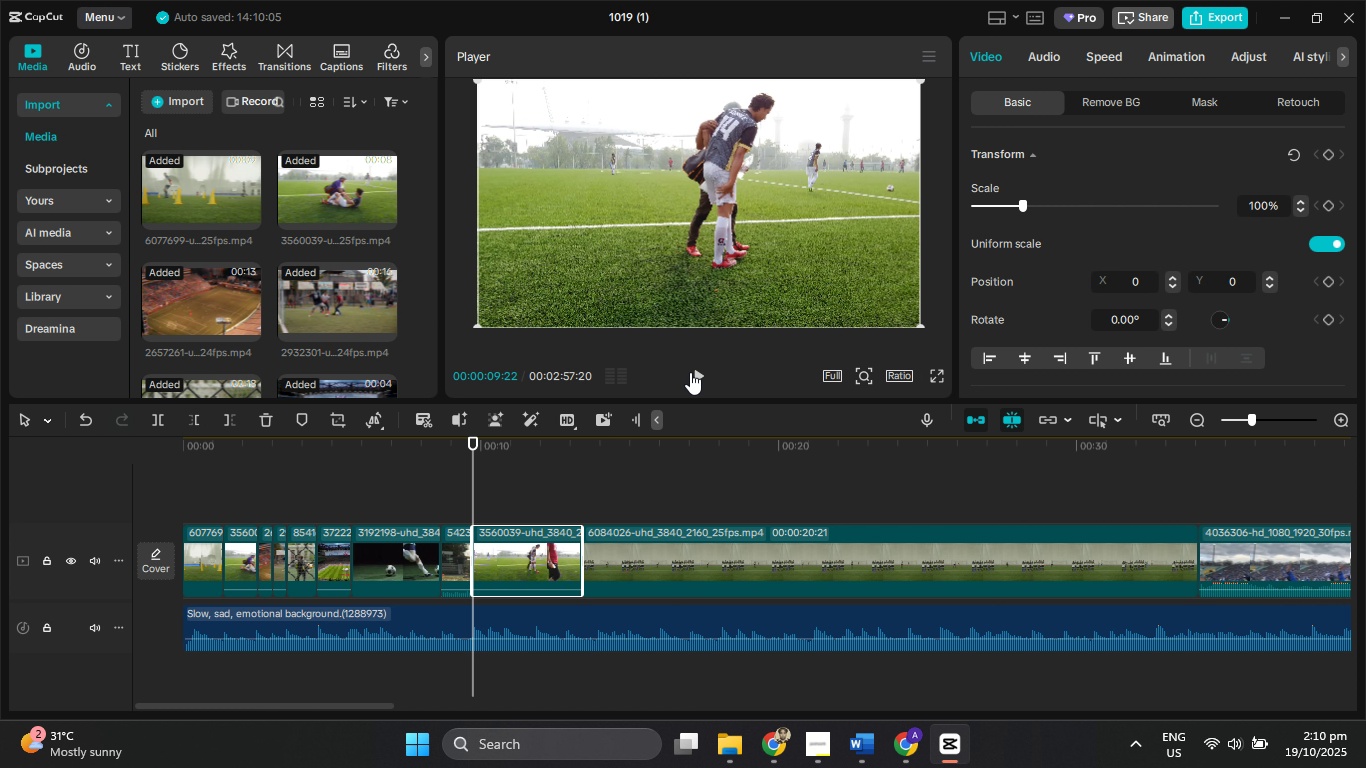 
left_click([700, 375])
 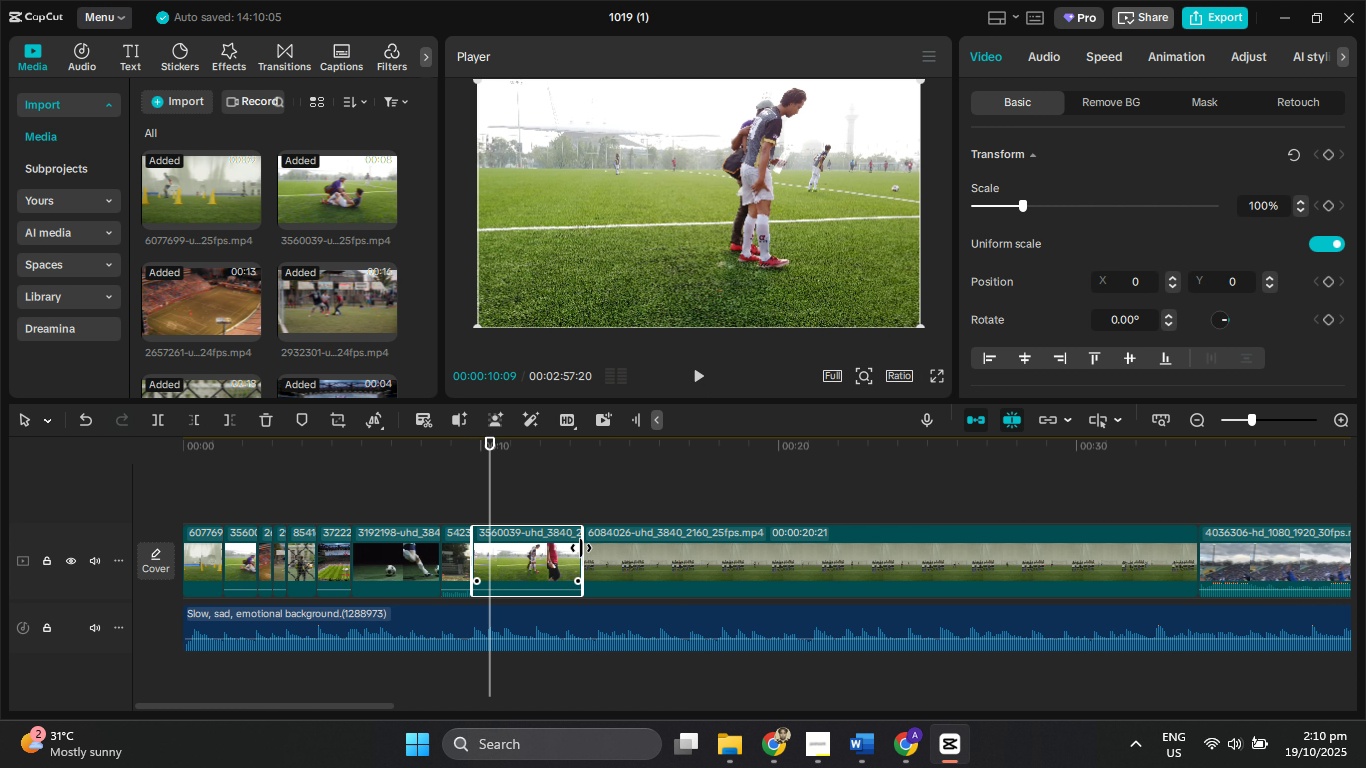 
left_click([156, 423])
 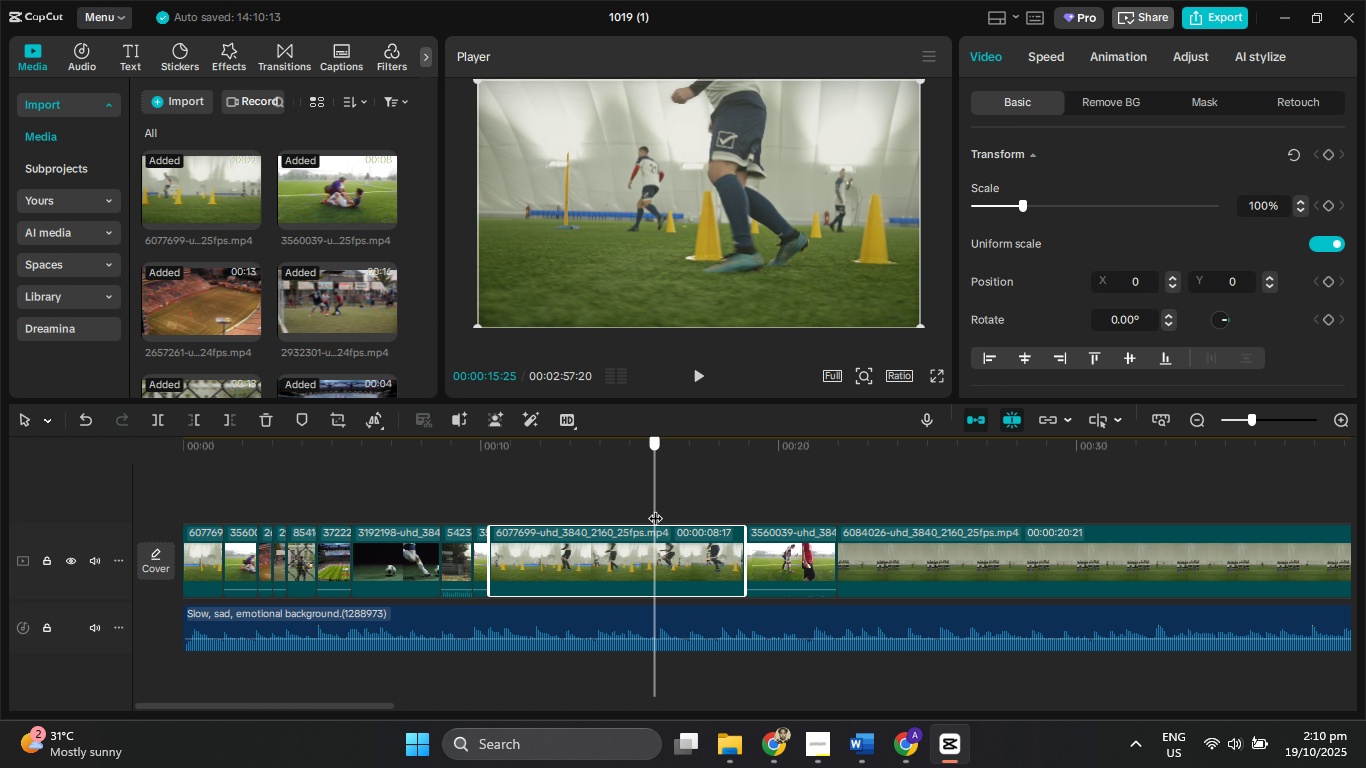 
wait(10.93)
 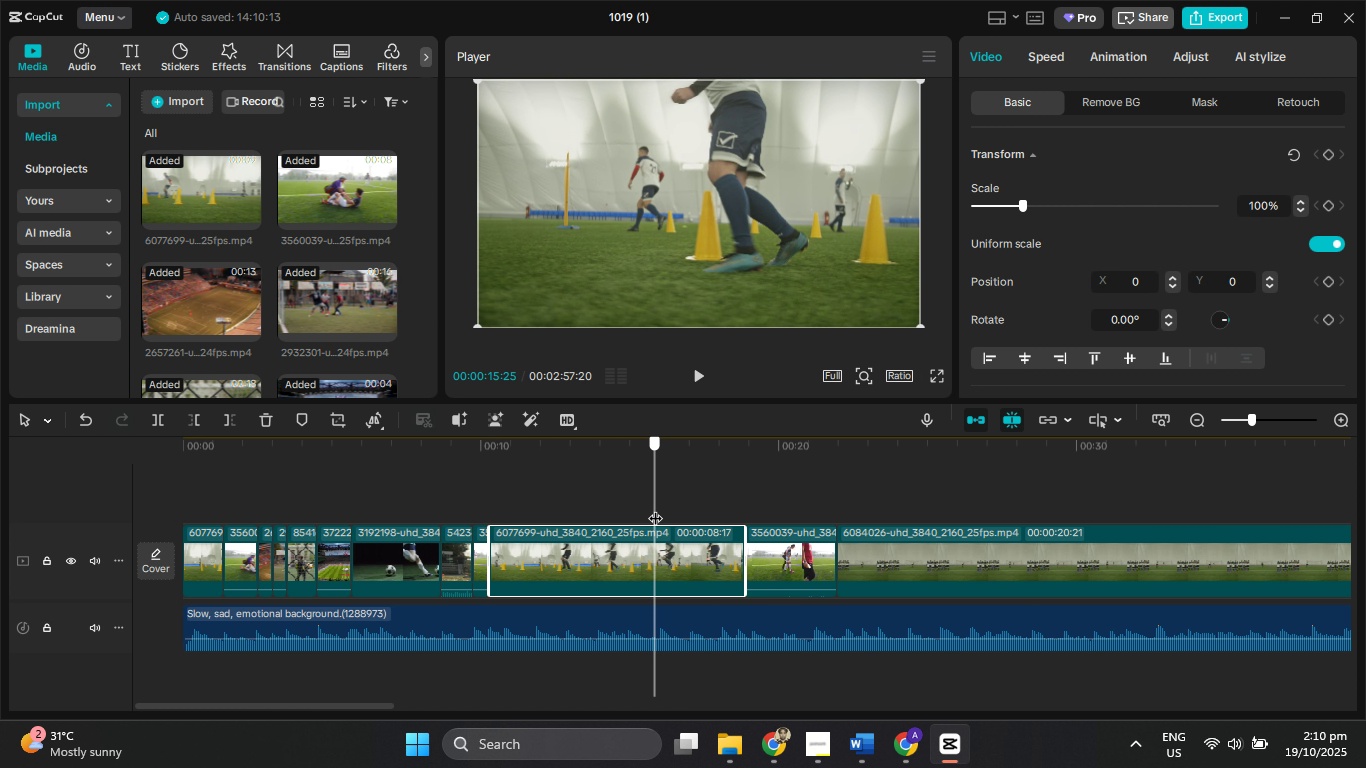 
left_click([689, 378])
 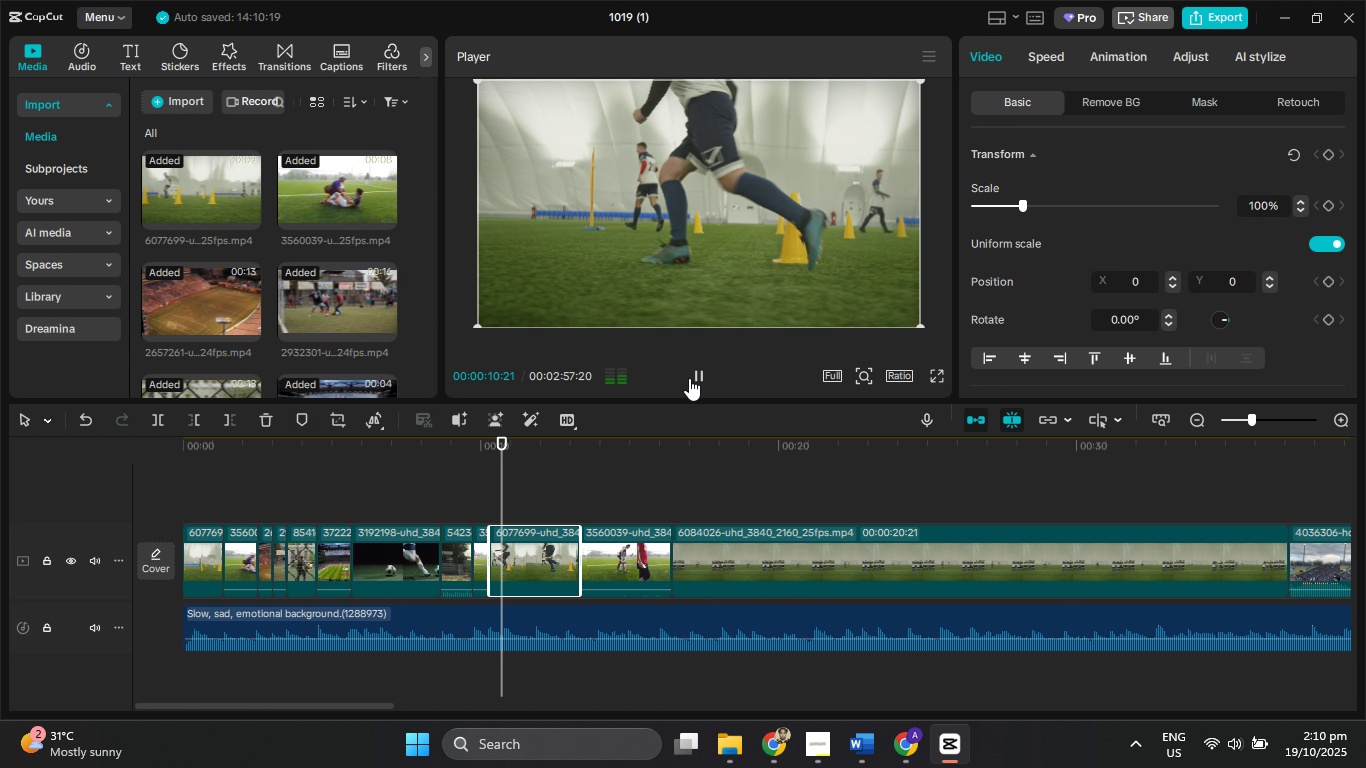 
left_click([689, 378])
 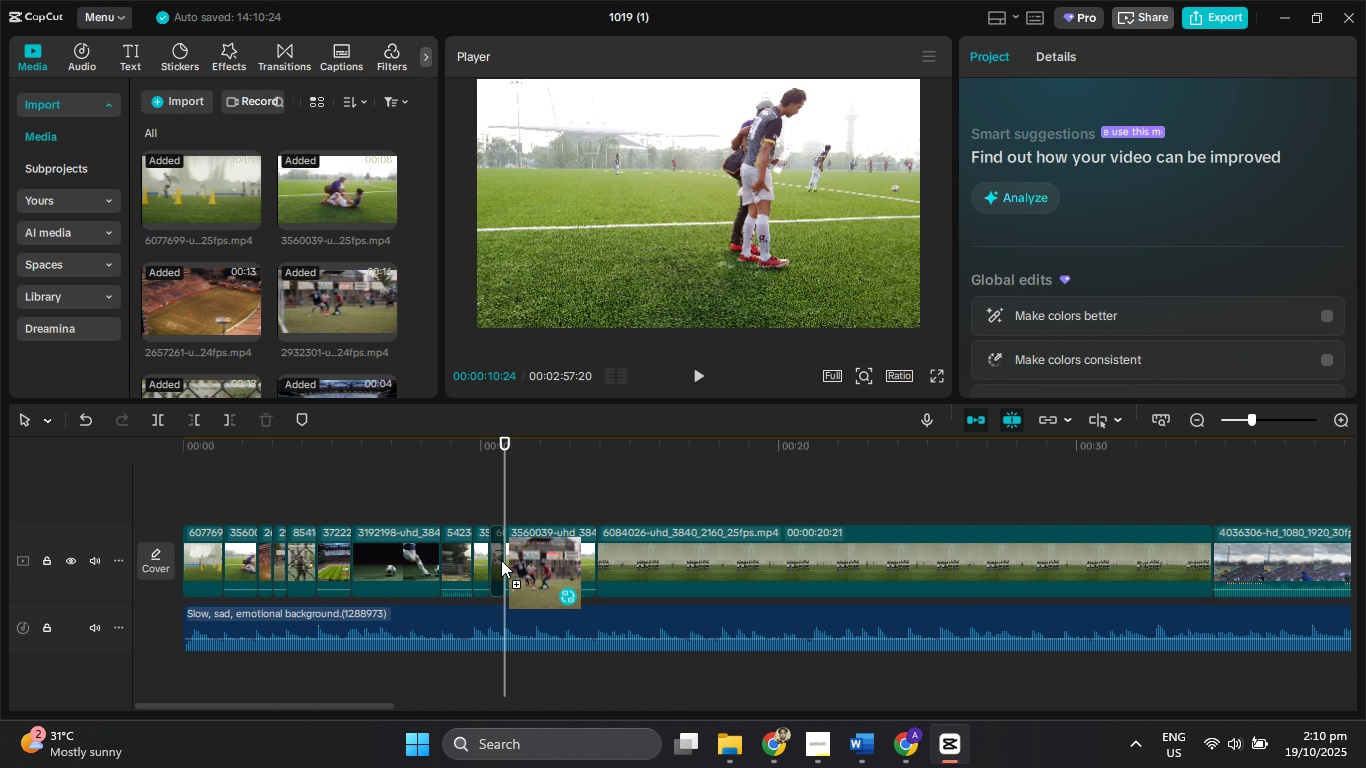 
wait(8.3)
 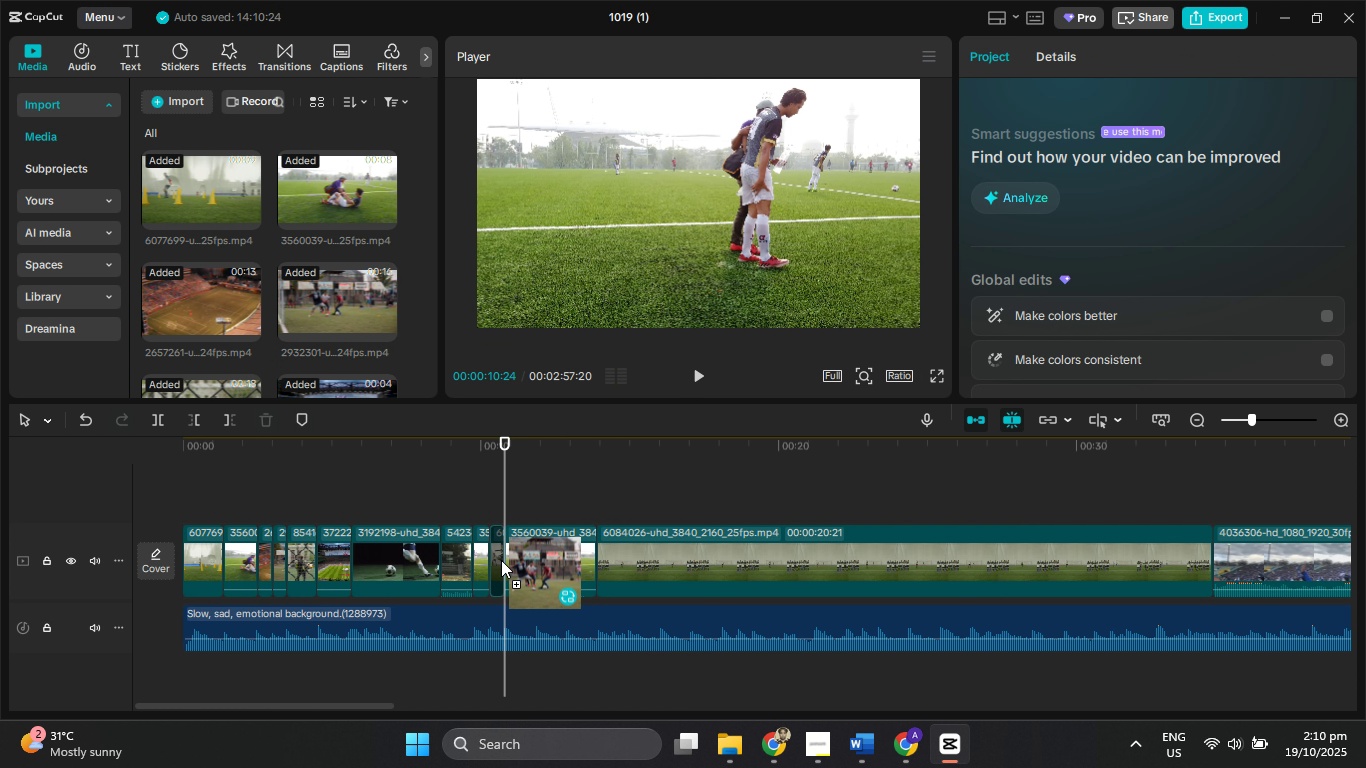 
left_click([199, 420])
 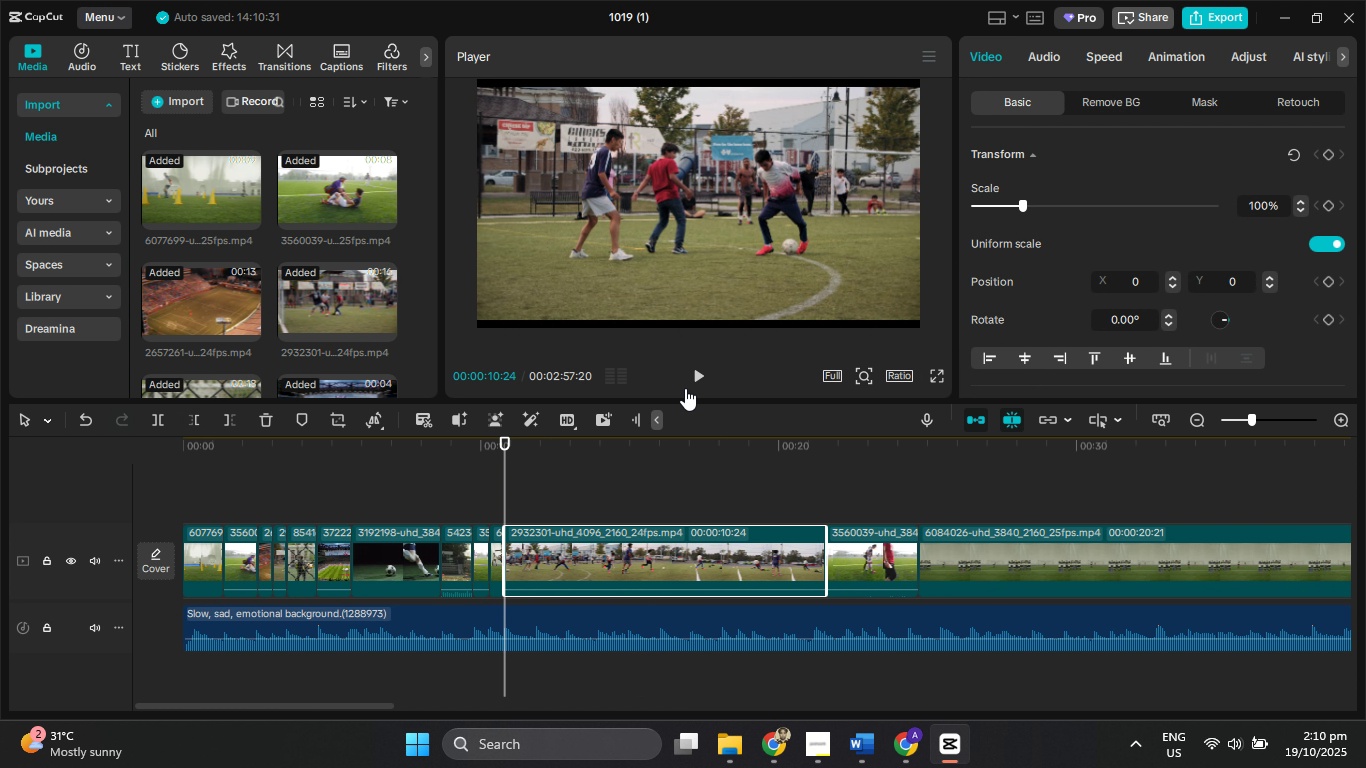 
left_click([697, 381])
 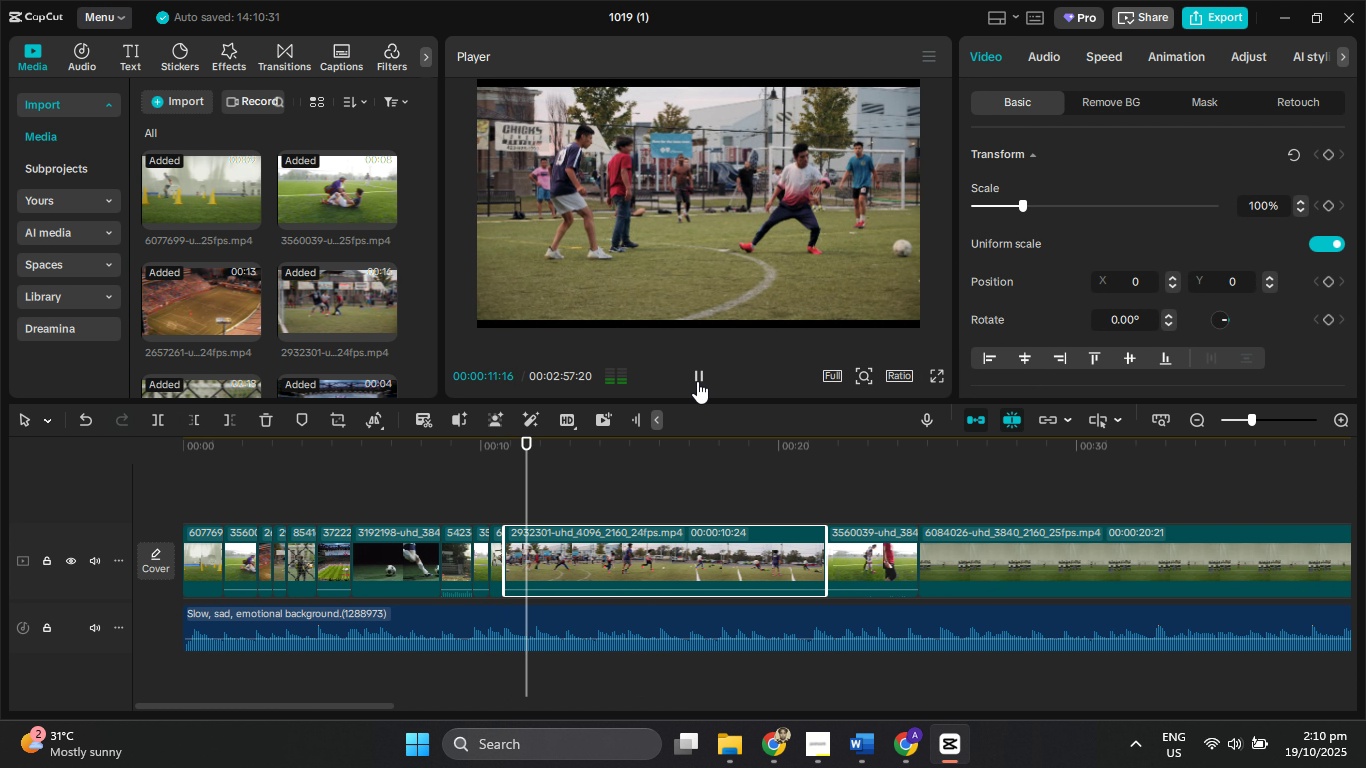 
left_click([697, 381])
 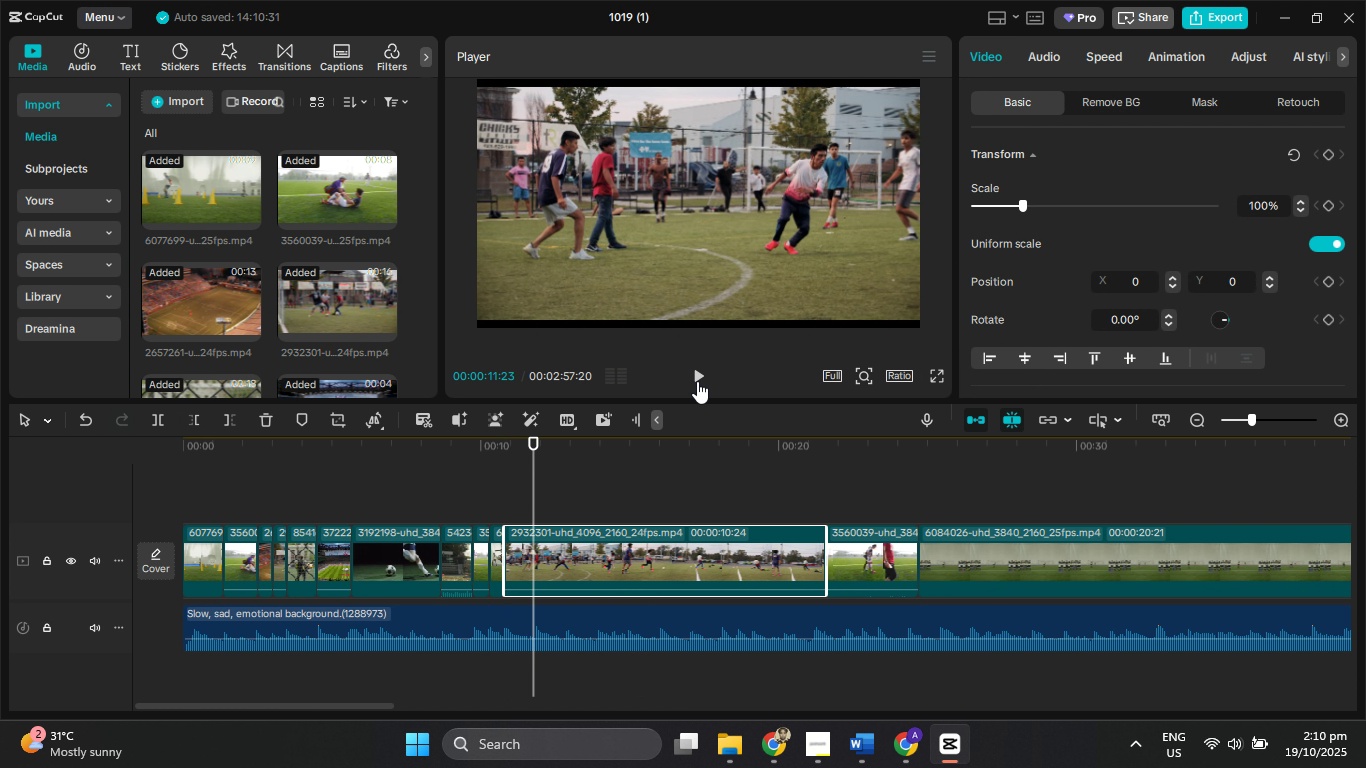 
double_click([697, 381])
 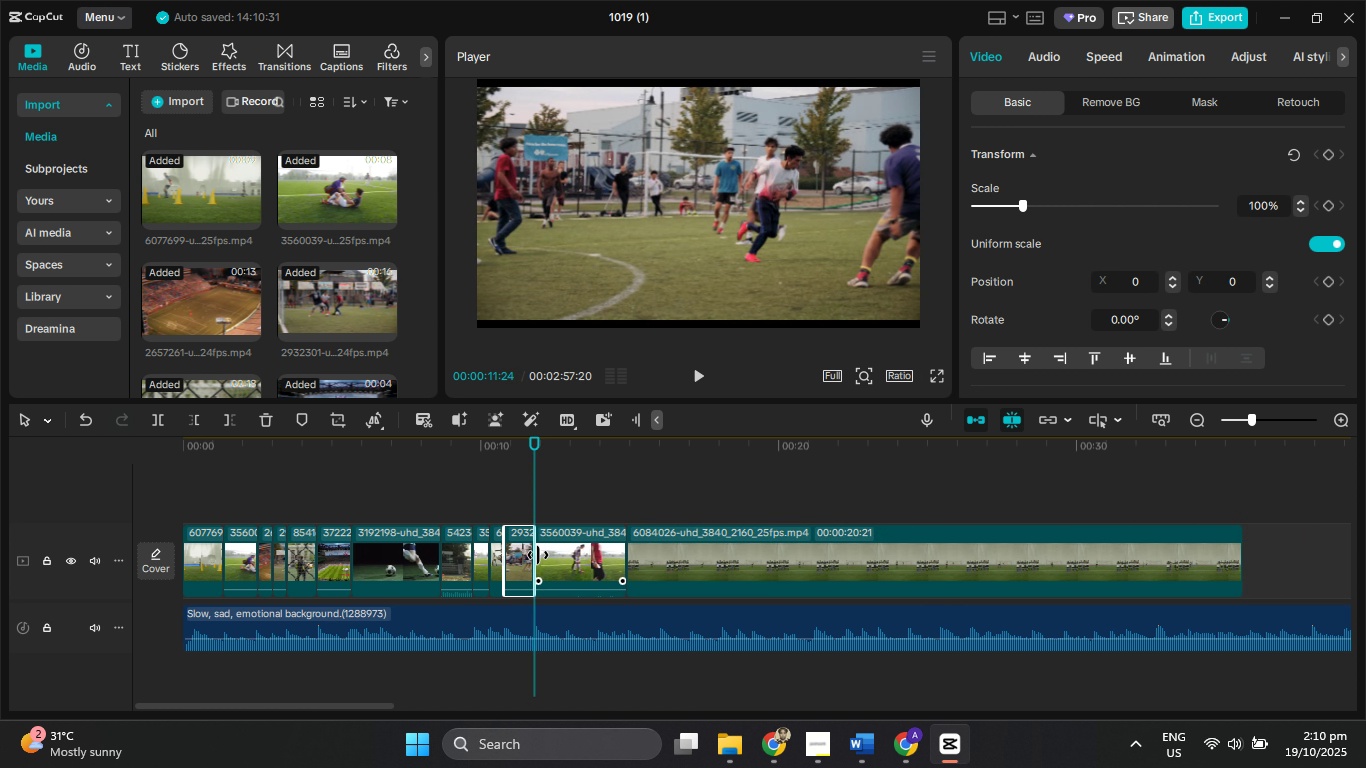 
left_click([698, 371])
 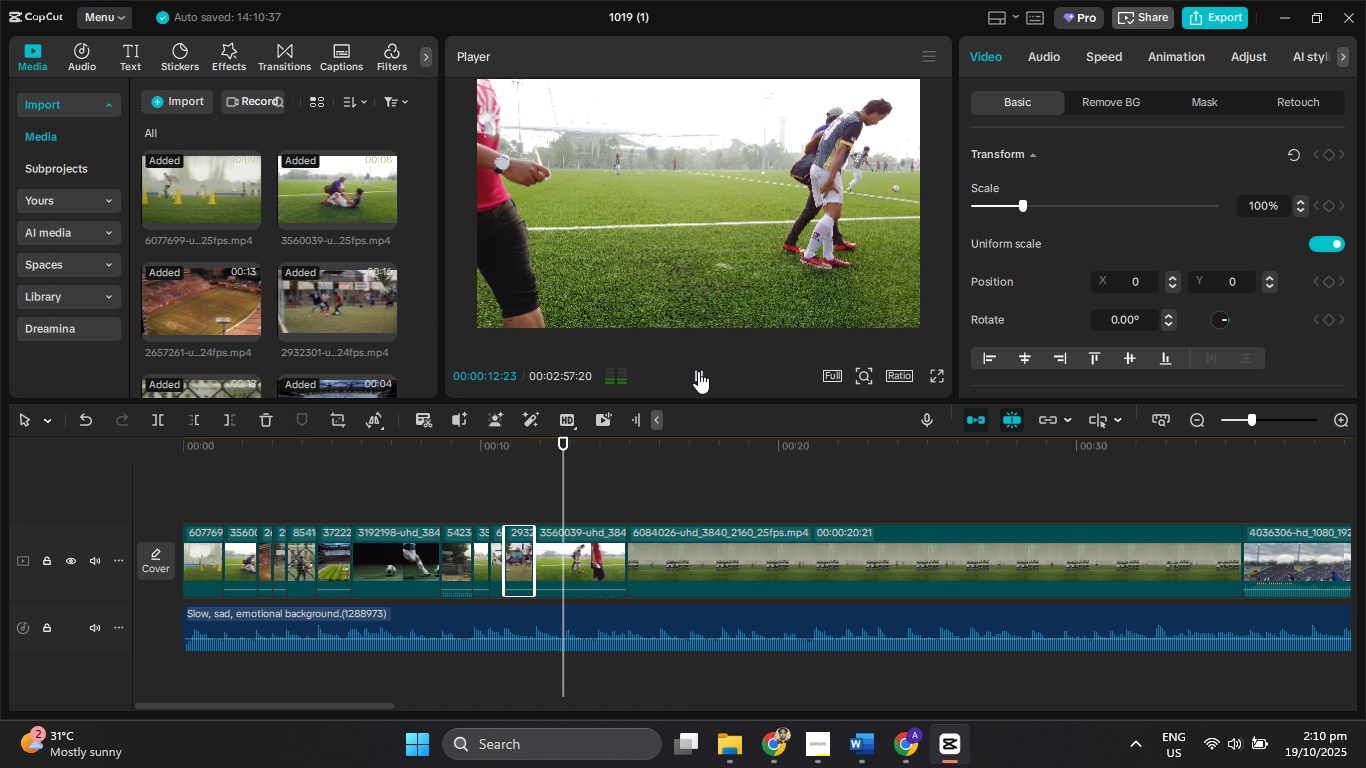 
left_click([698, 371])
 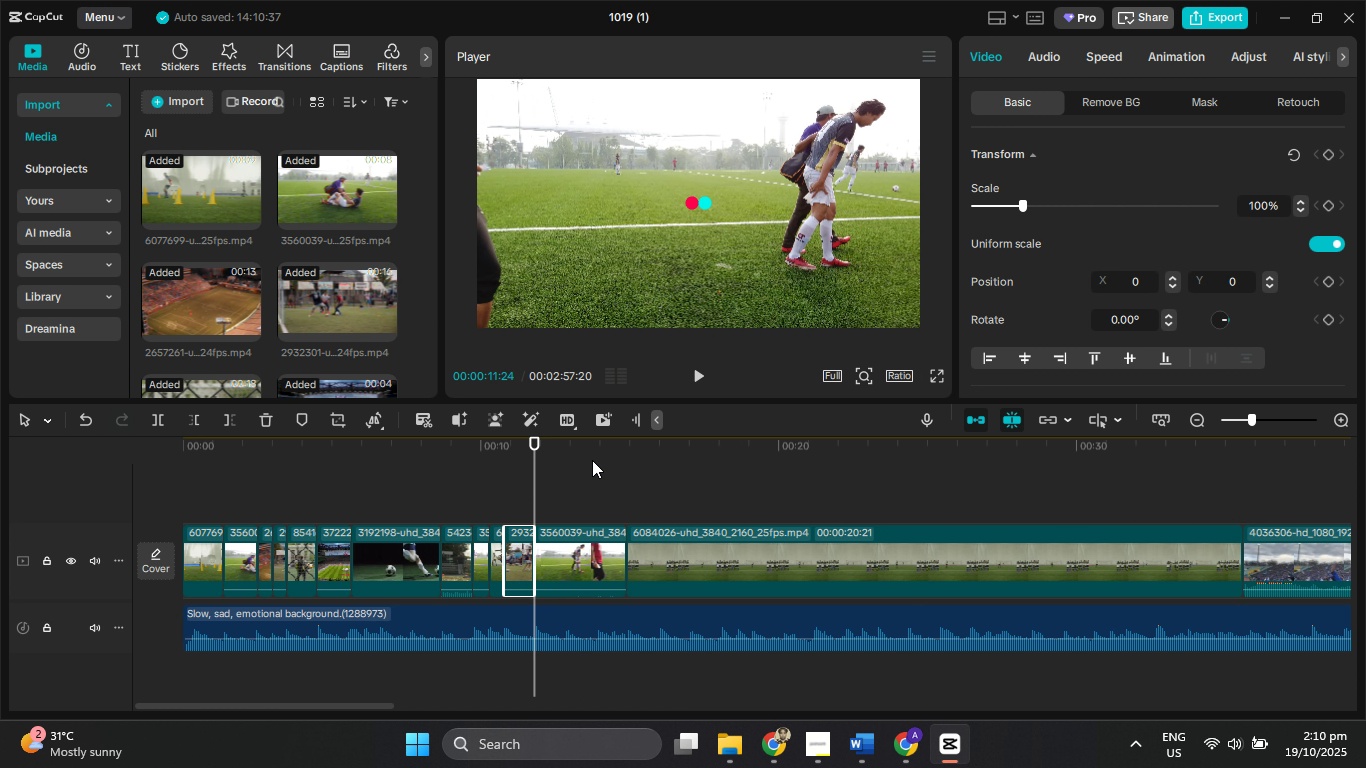 
left_click([688, 378])
 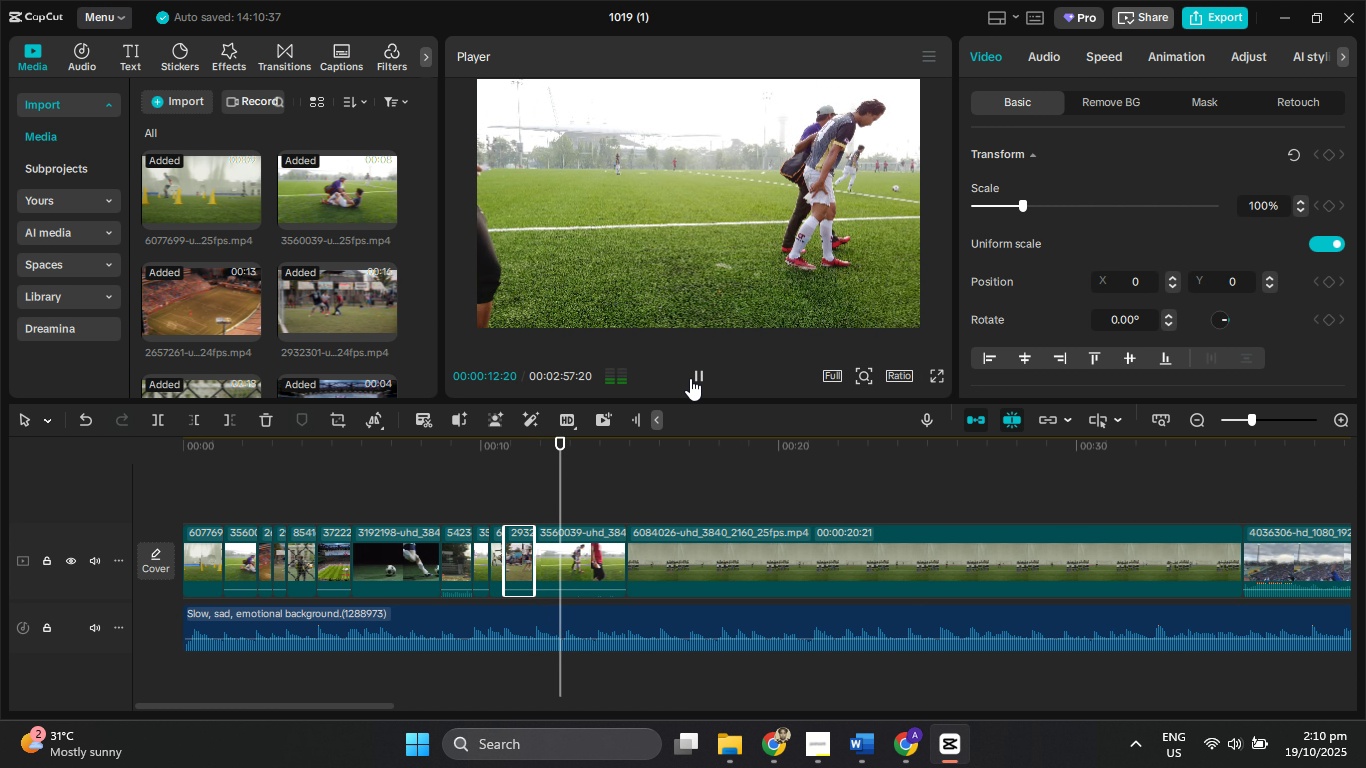 
left_click([690, 378])
 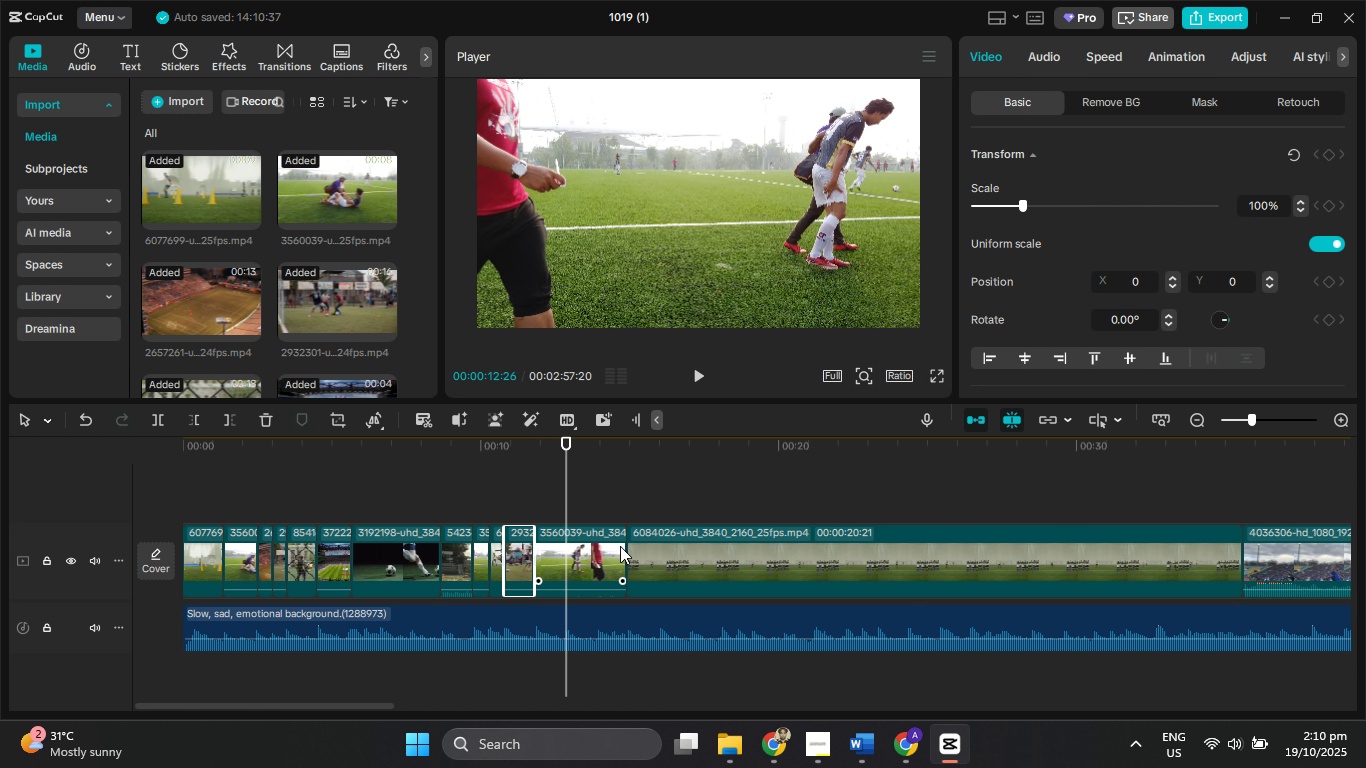 
left_click([619, 546])
 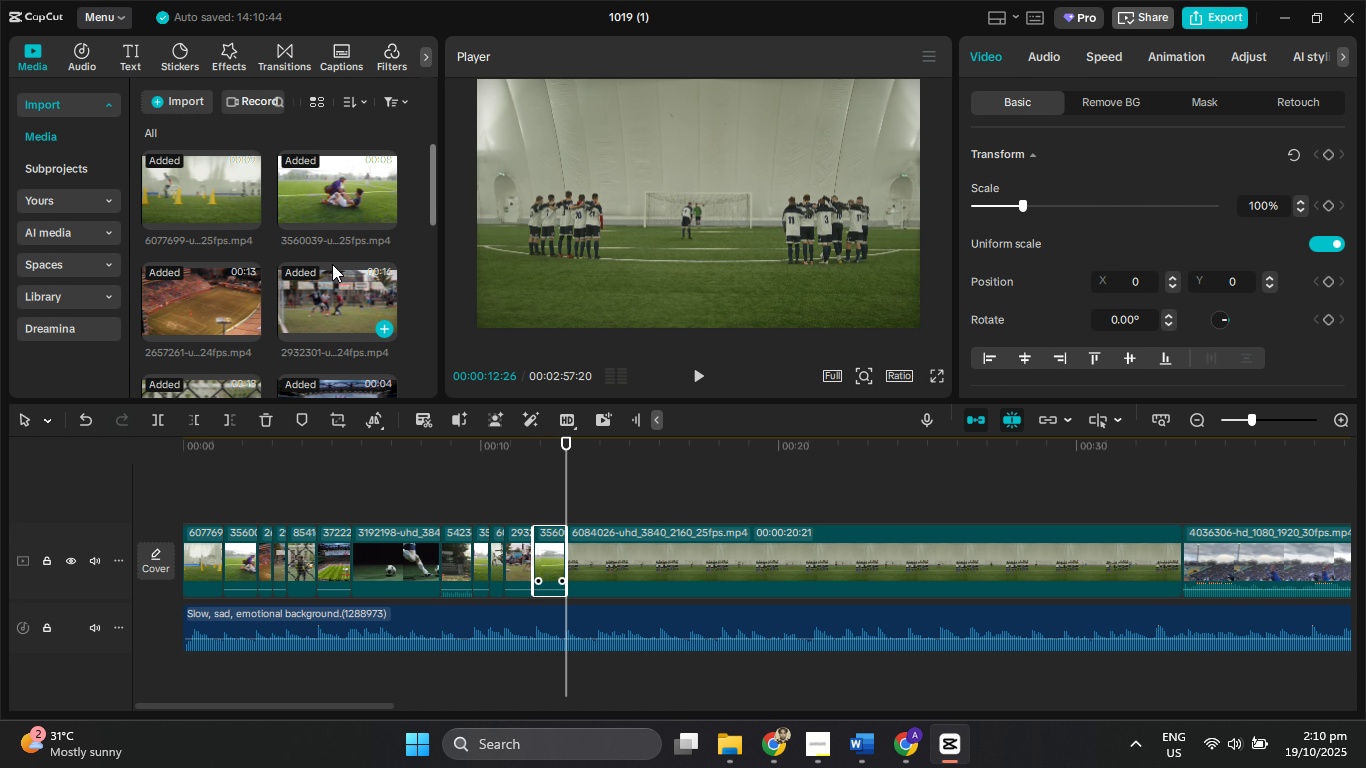 
scroll: coordinate [181, 303], scroll_direction: down, amount: 1.0
 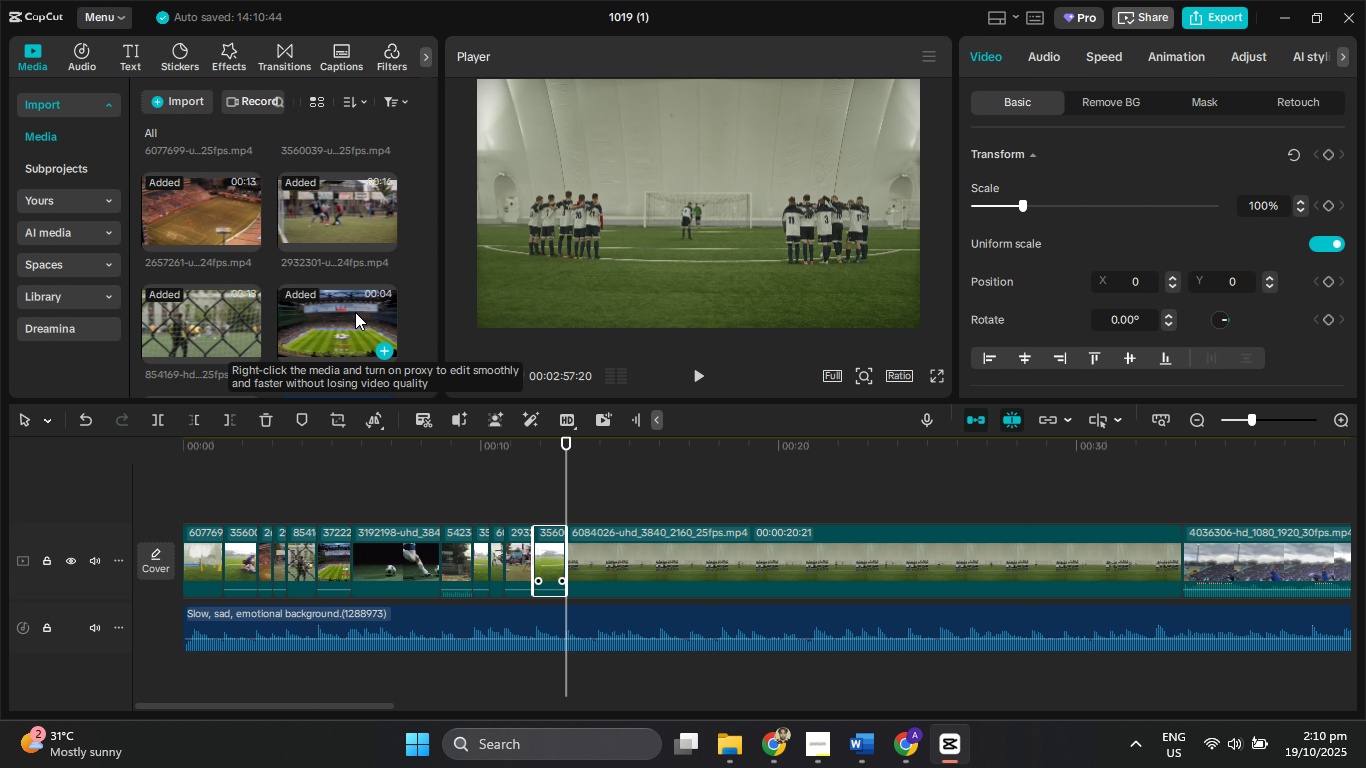 
scroll: coordinate [355, 311], scroll_direction: up, amount: 5.0
 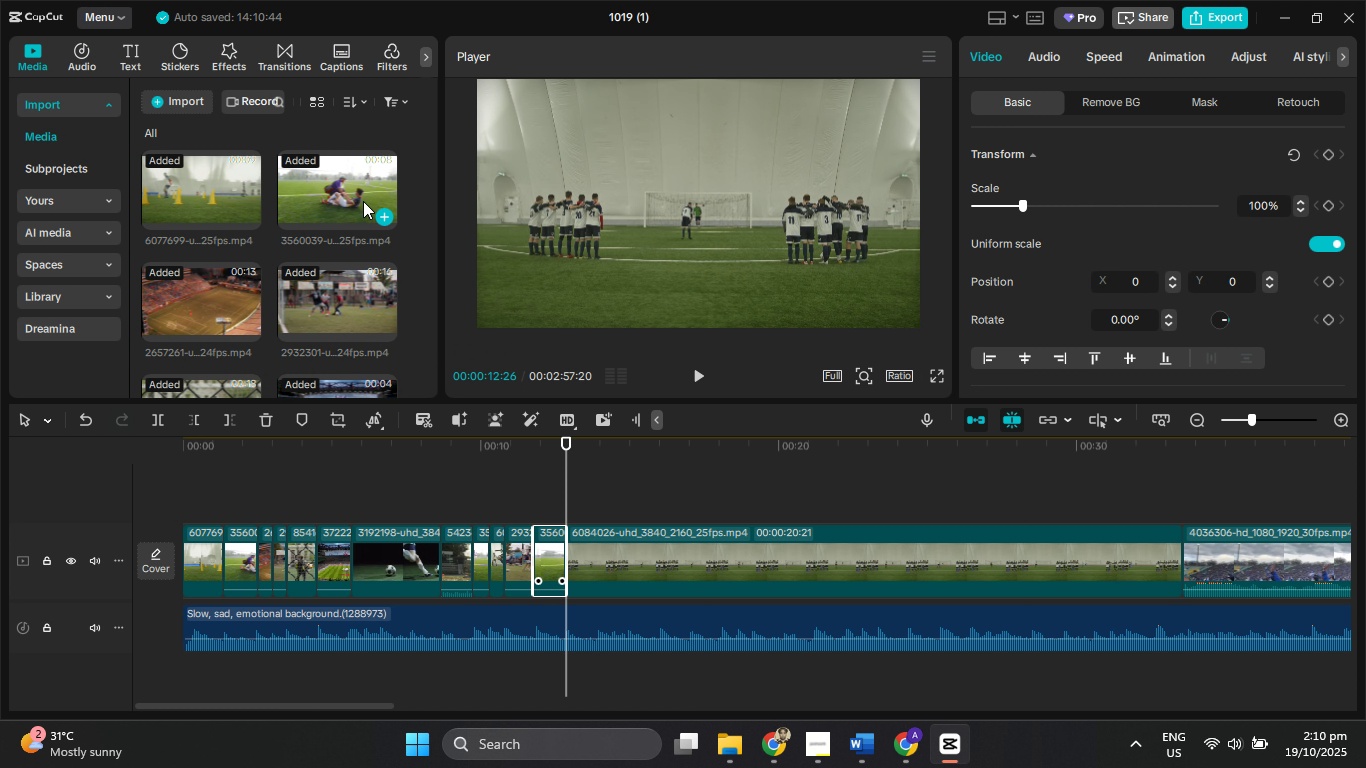 
mouse_move([207, 305])
 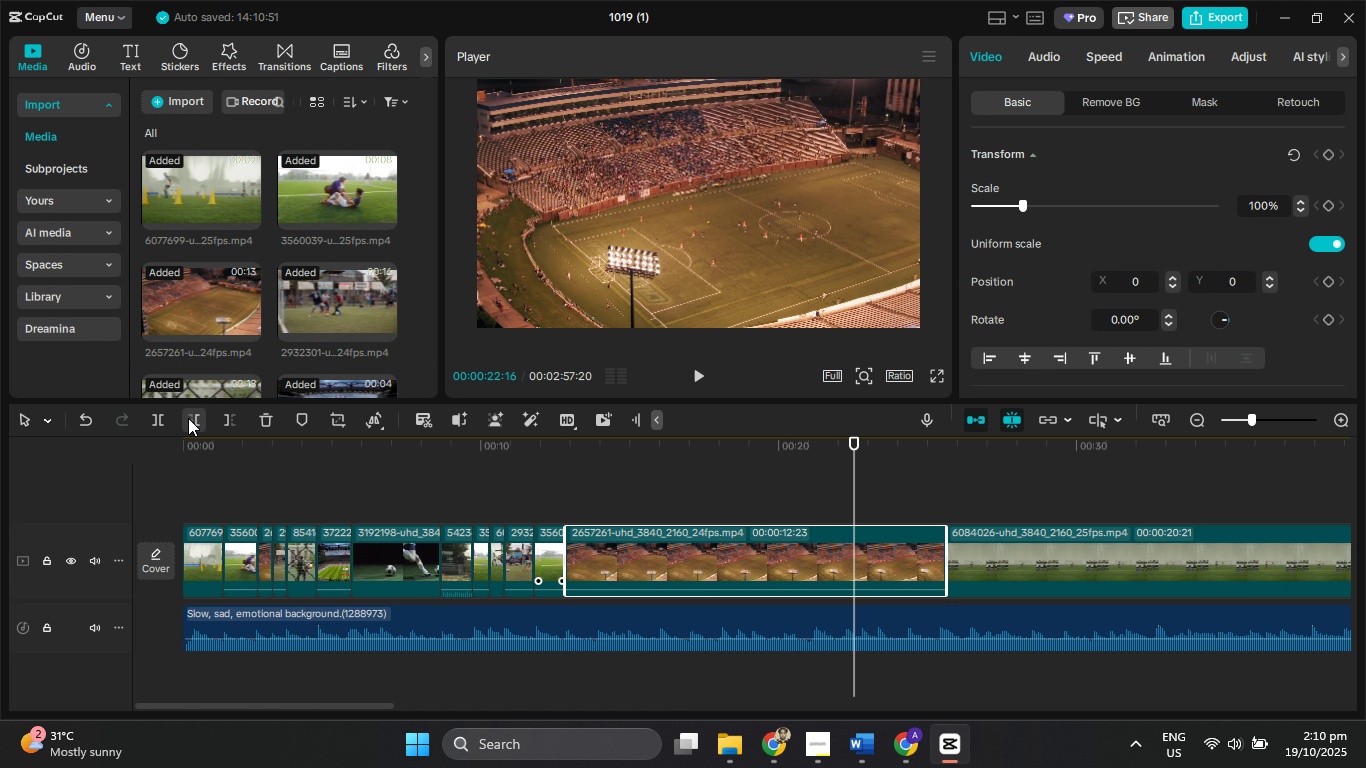 
left_click([688, 372])
 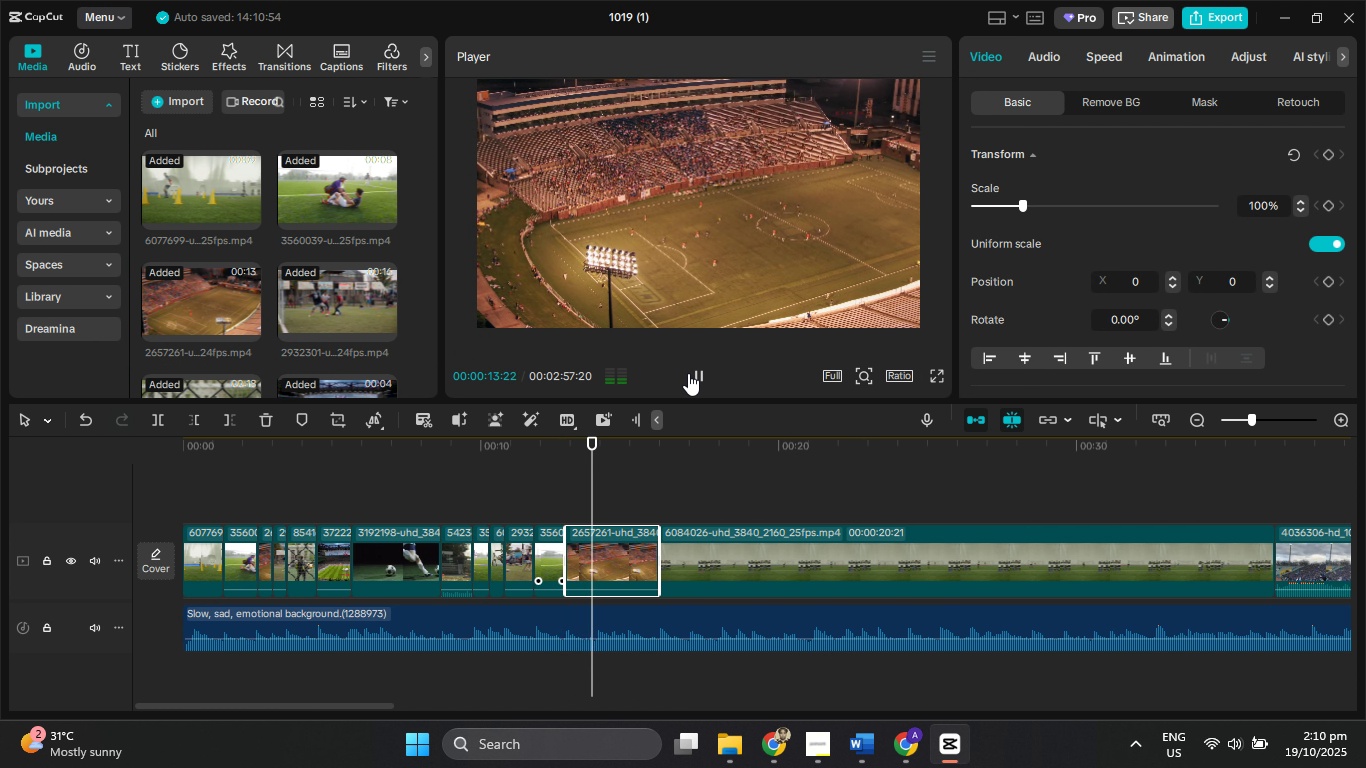 
left_click([688, 373])
 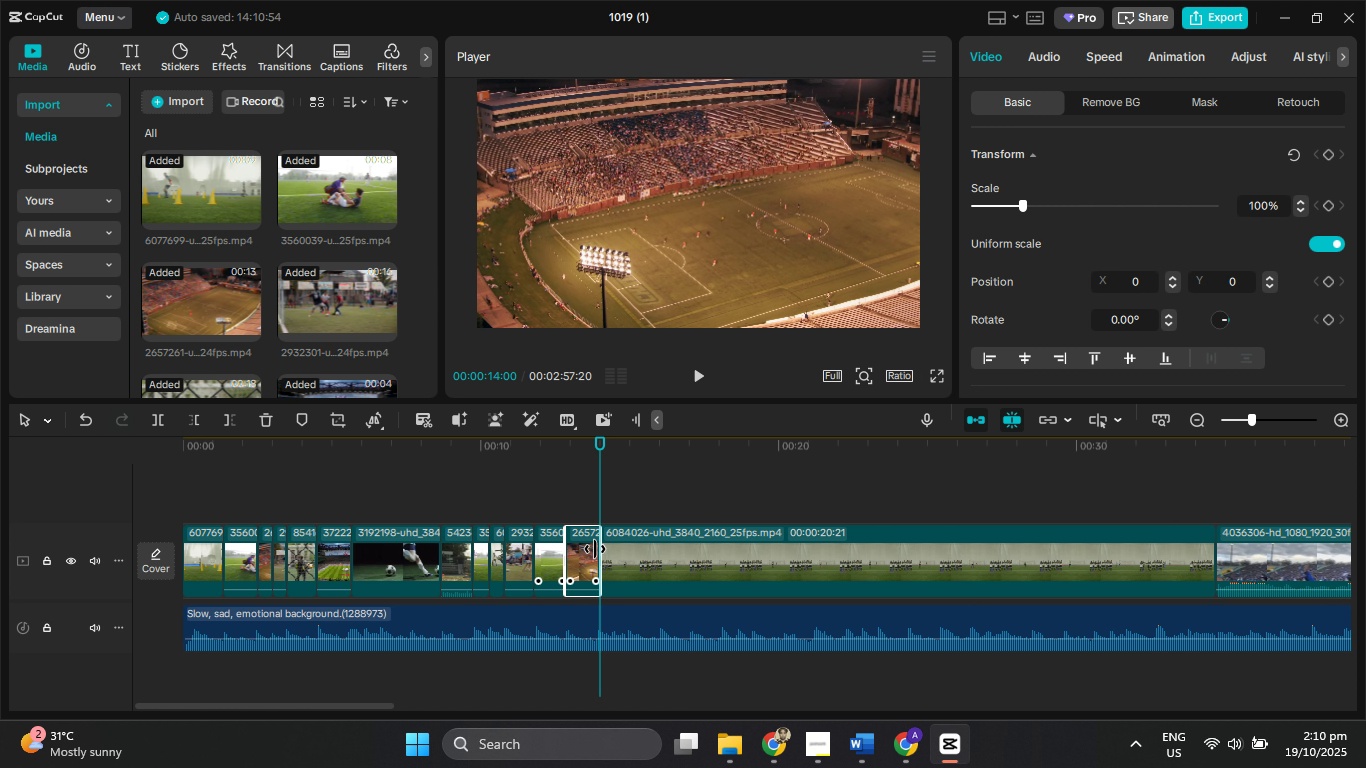 
scroll: coordinate [261, 302], scroll_direction: down, amount: 2.0
 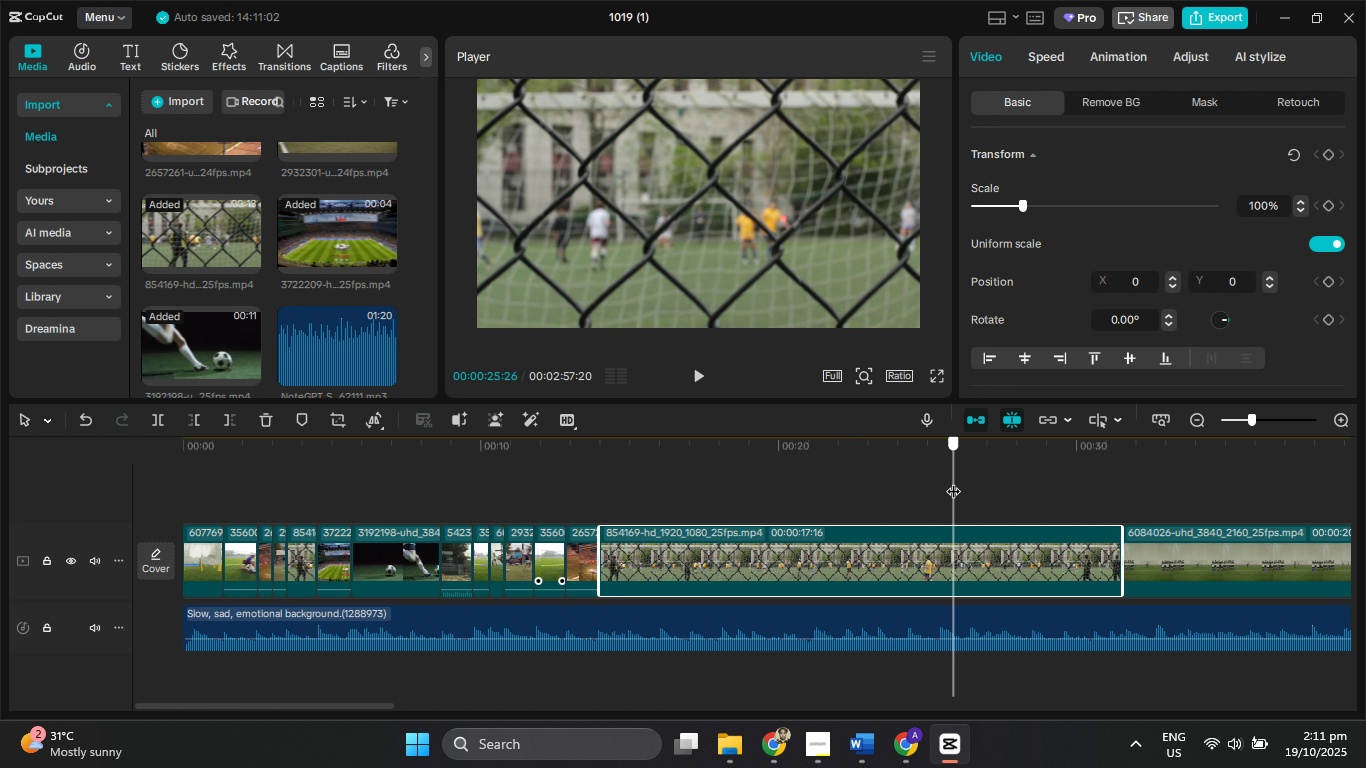 
wait(7.83)
 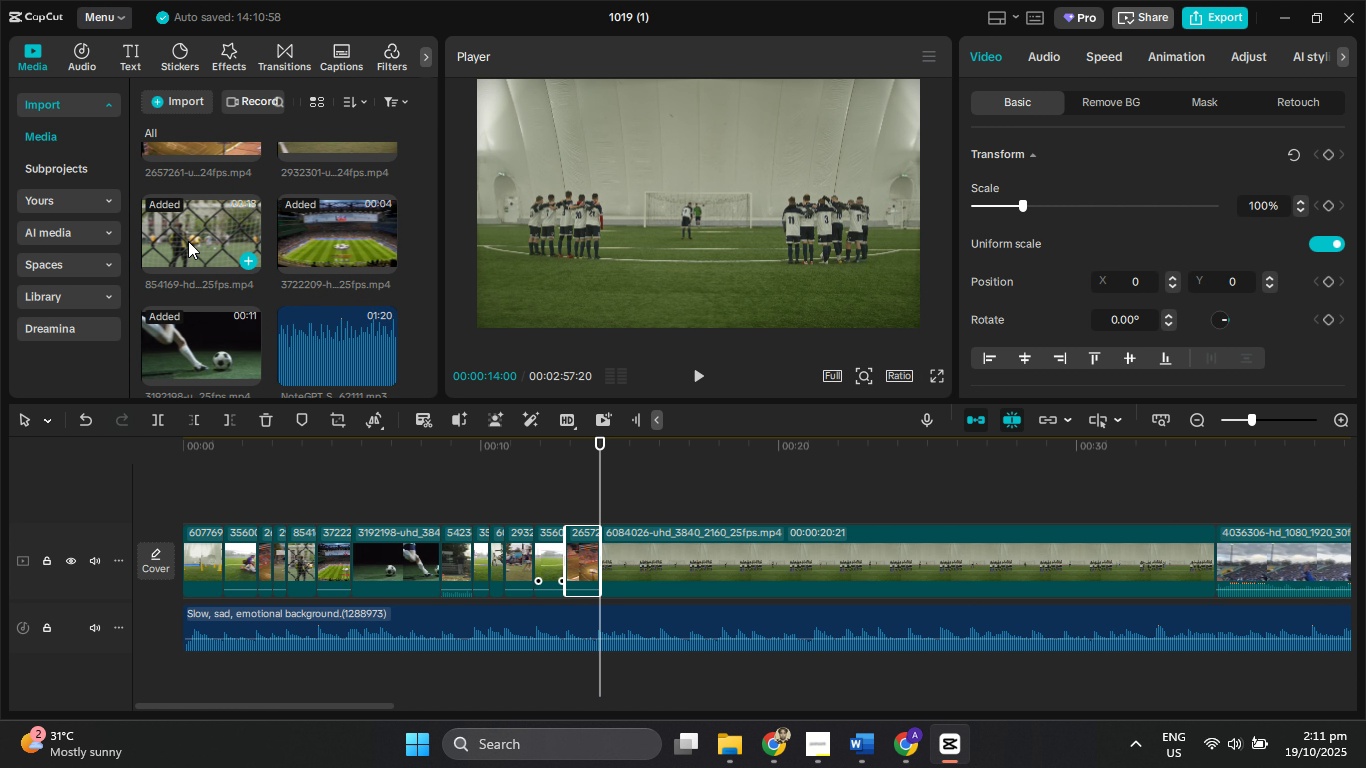 
left_click([195, 427])
 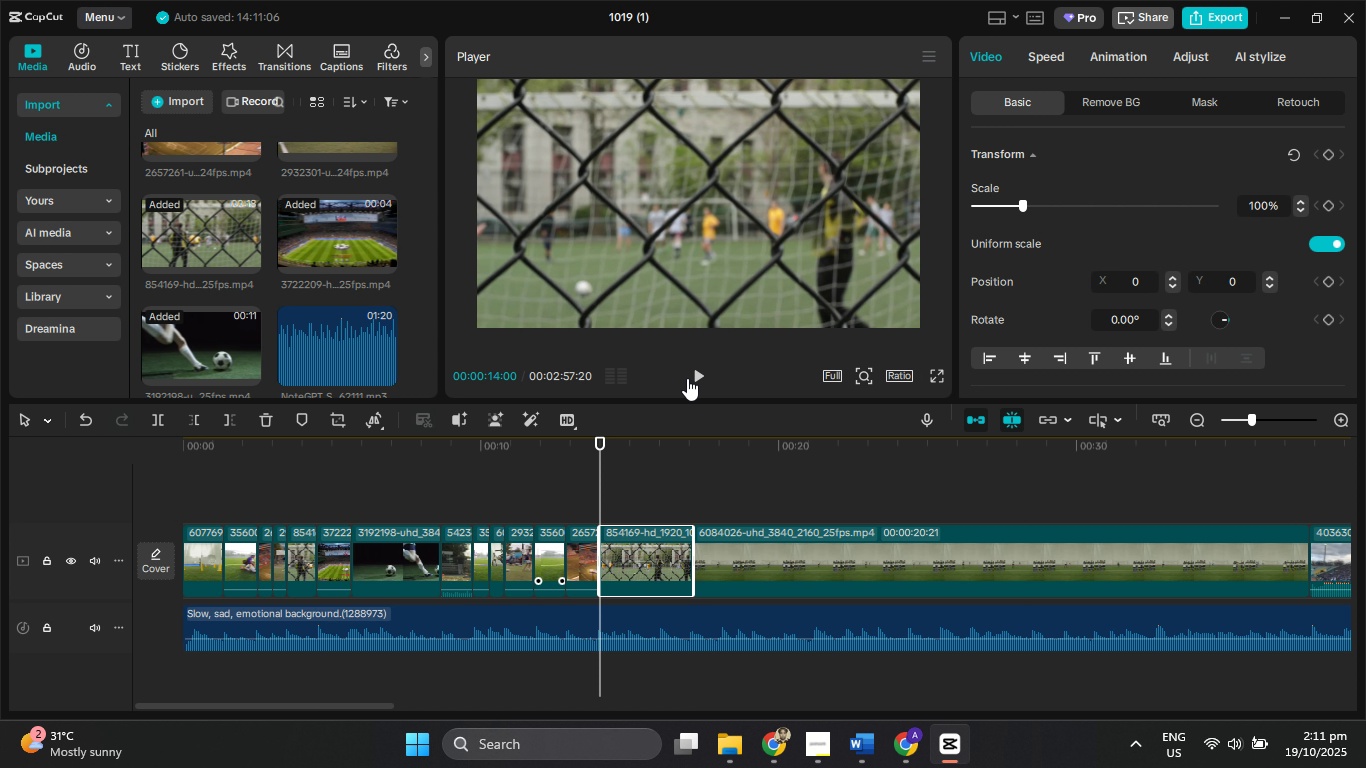 
left_click([690, 378])
 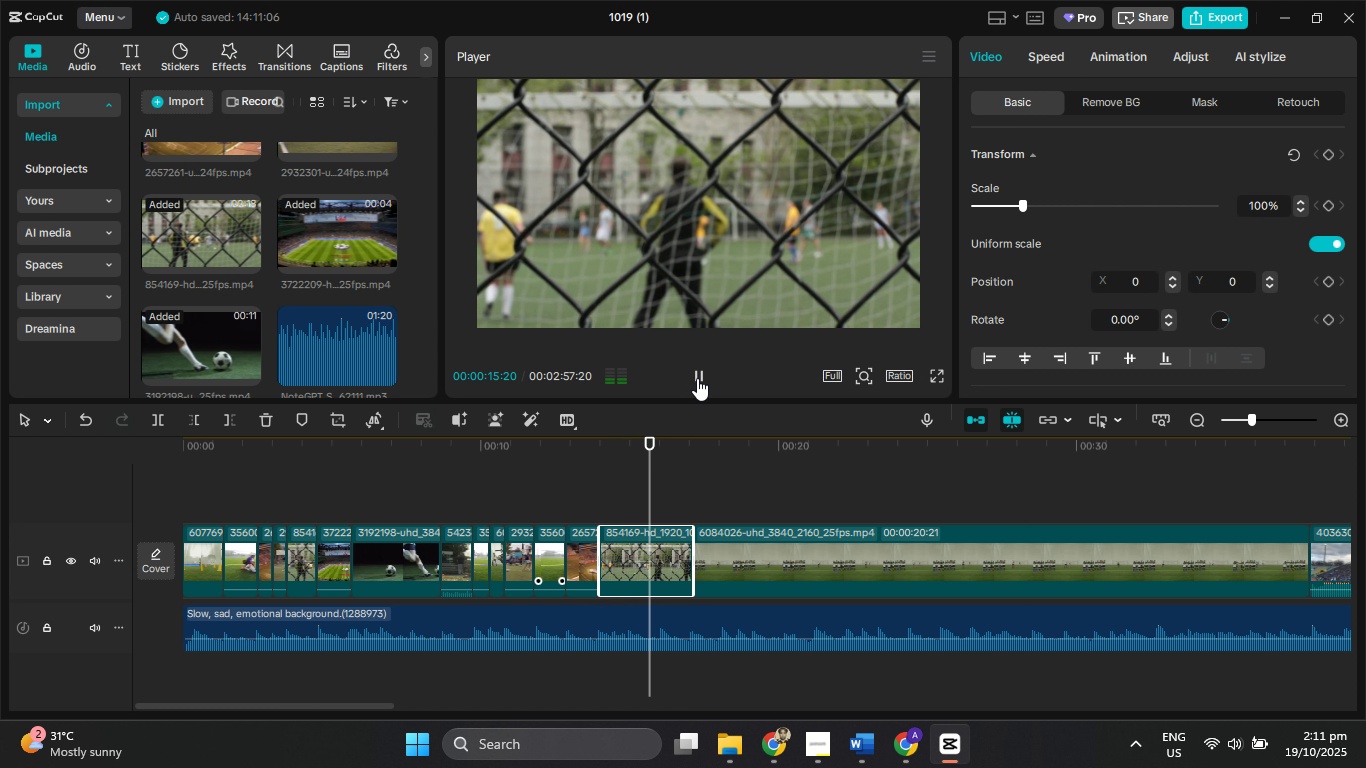 
left_click([697, 378])
 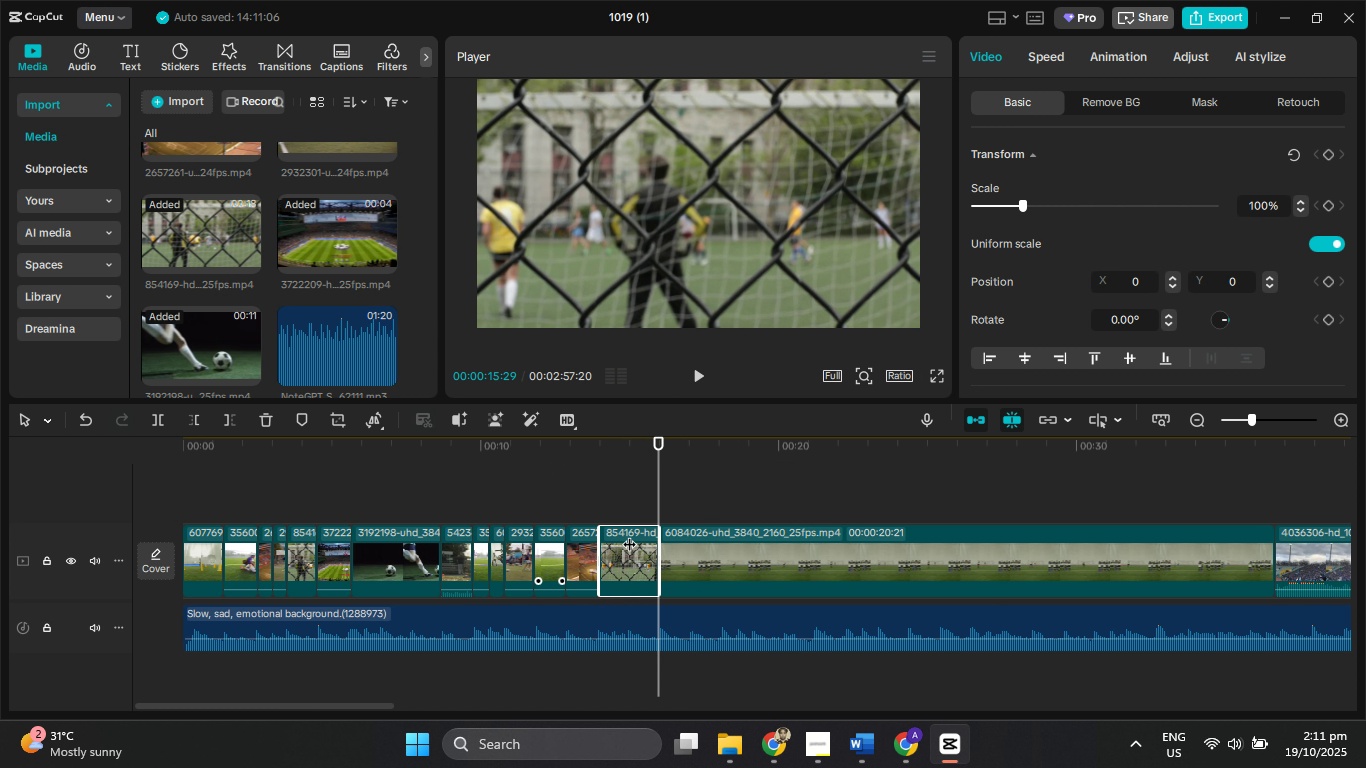 
scroll: coordinate [209, 260], scroll_direction: down, amount: 3.0
 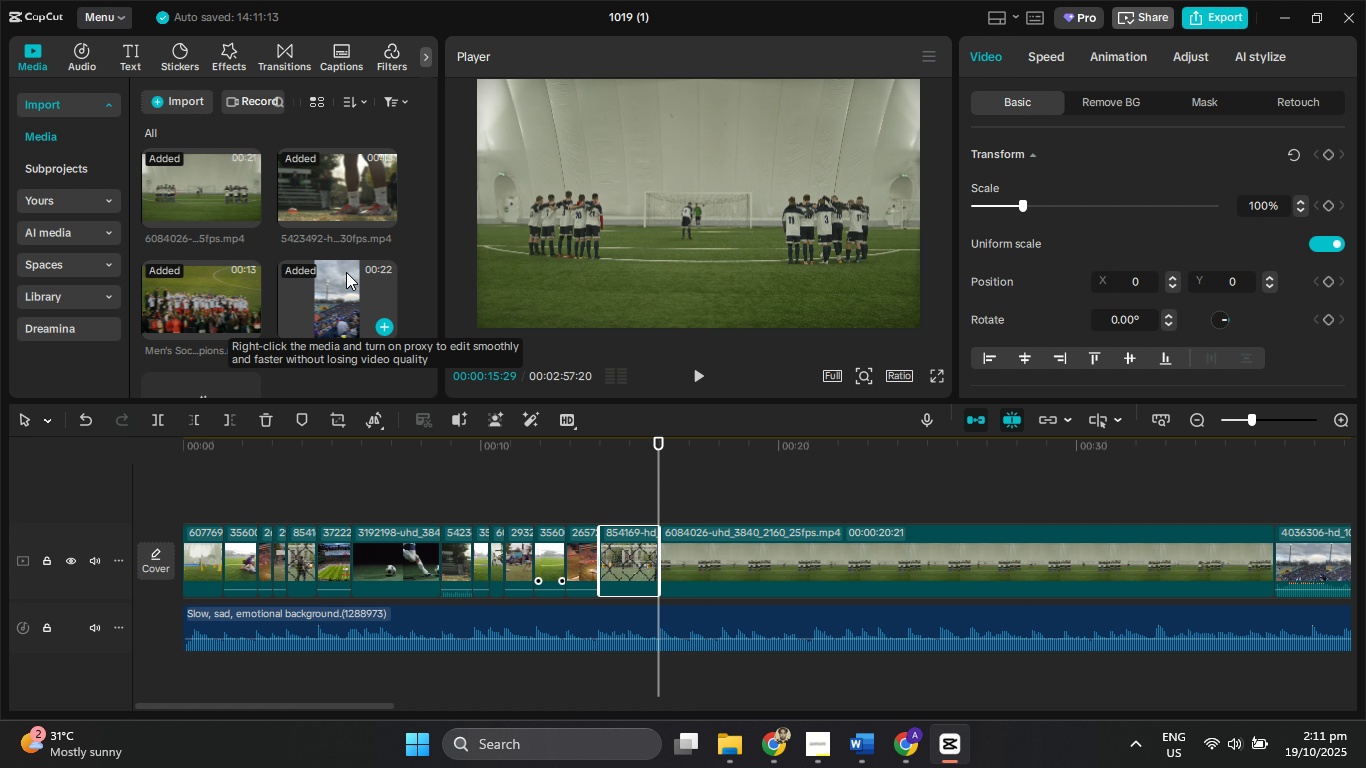 
scroll: coordinate [354, 274], scroll_direction: up, amount: 4.0
 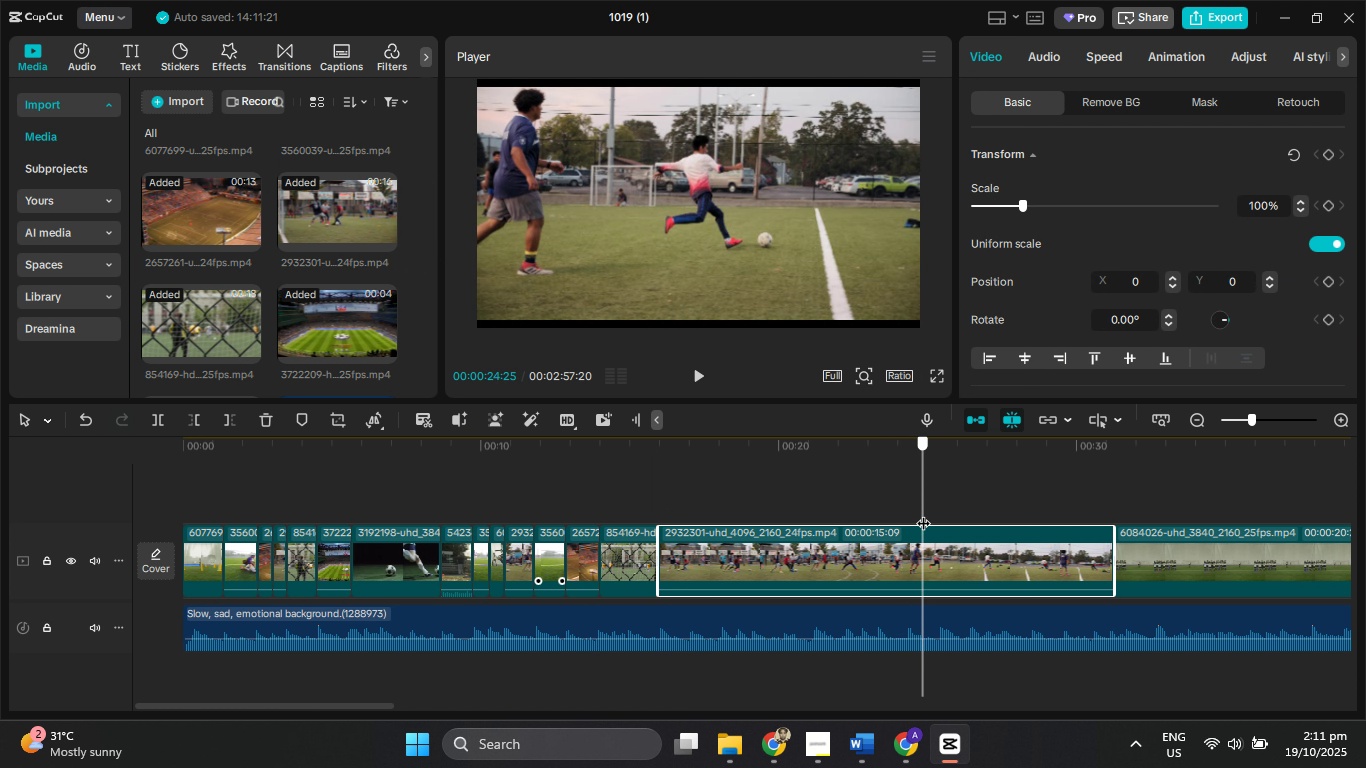 
wait(6.14)
 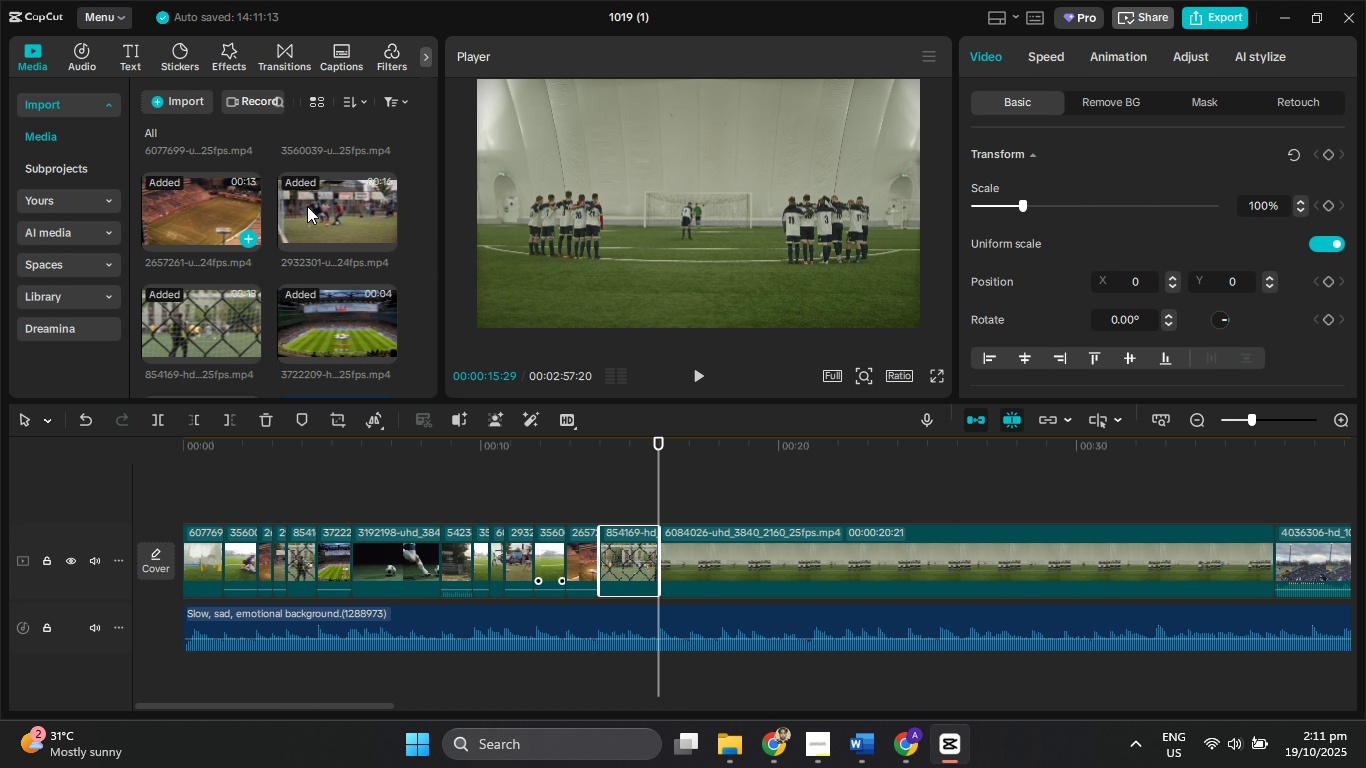 
left_click([198, 424])
 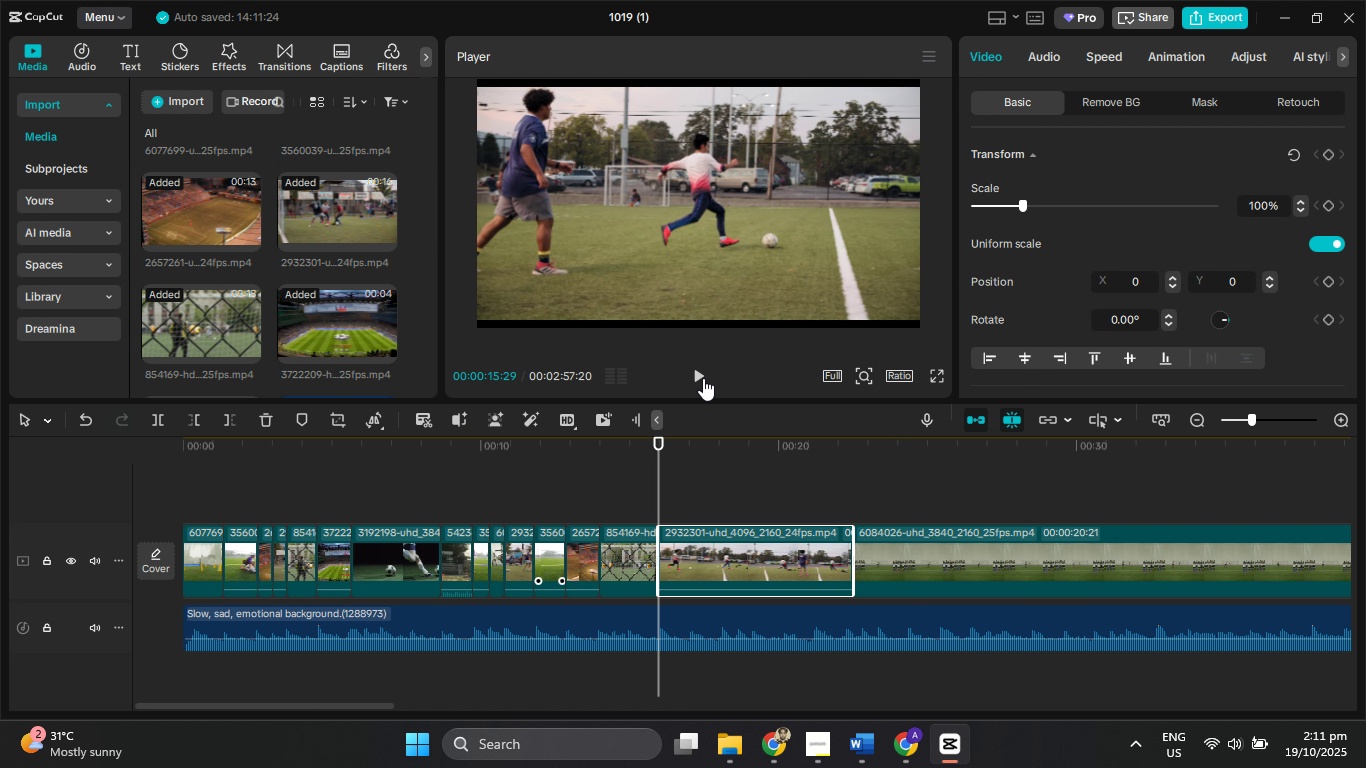 
left_click([702, 376])
 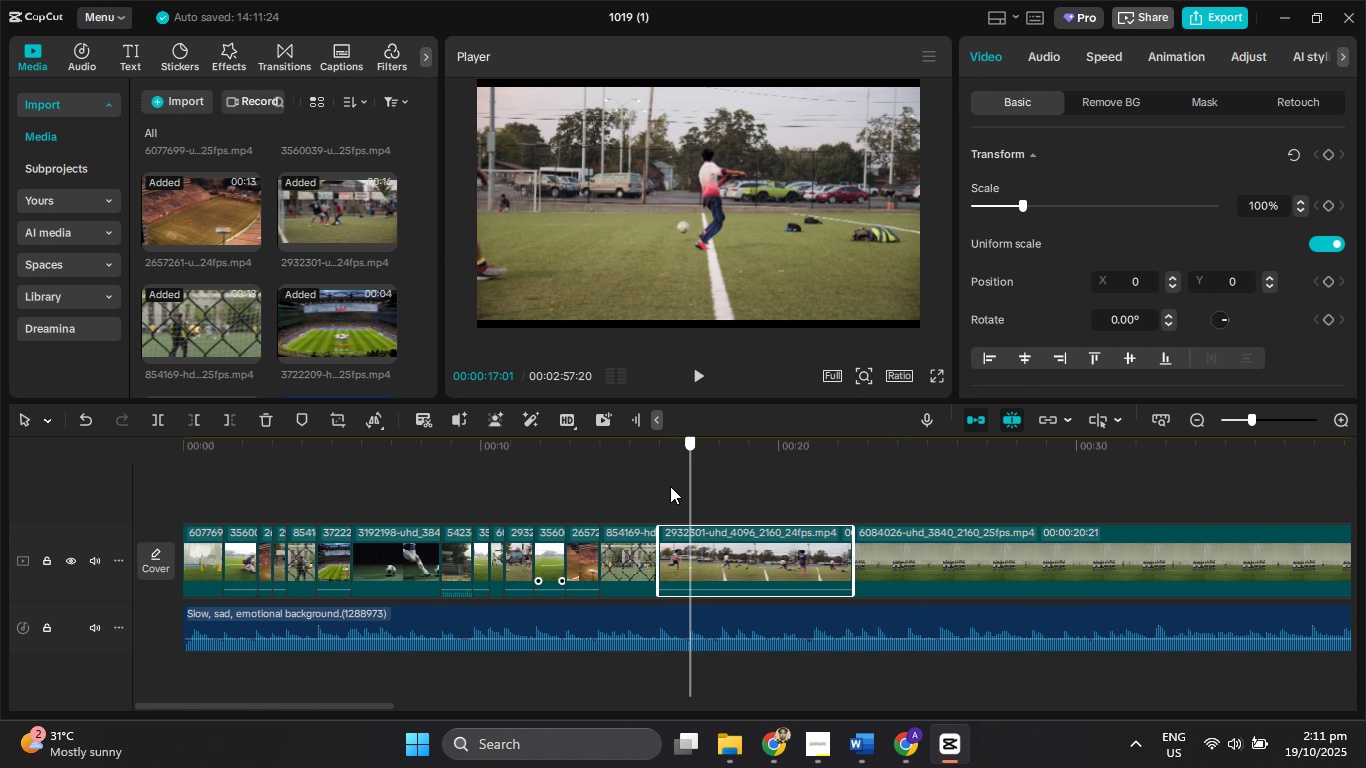 
left_click([228, 424])
 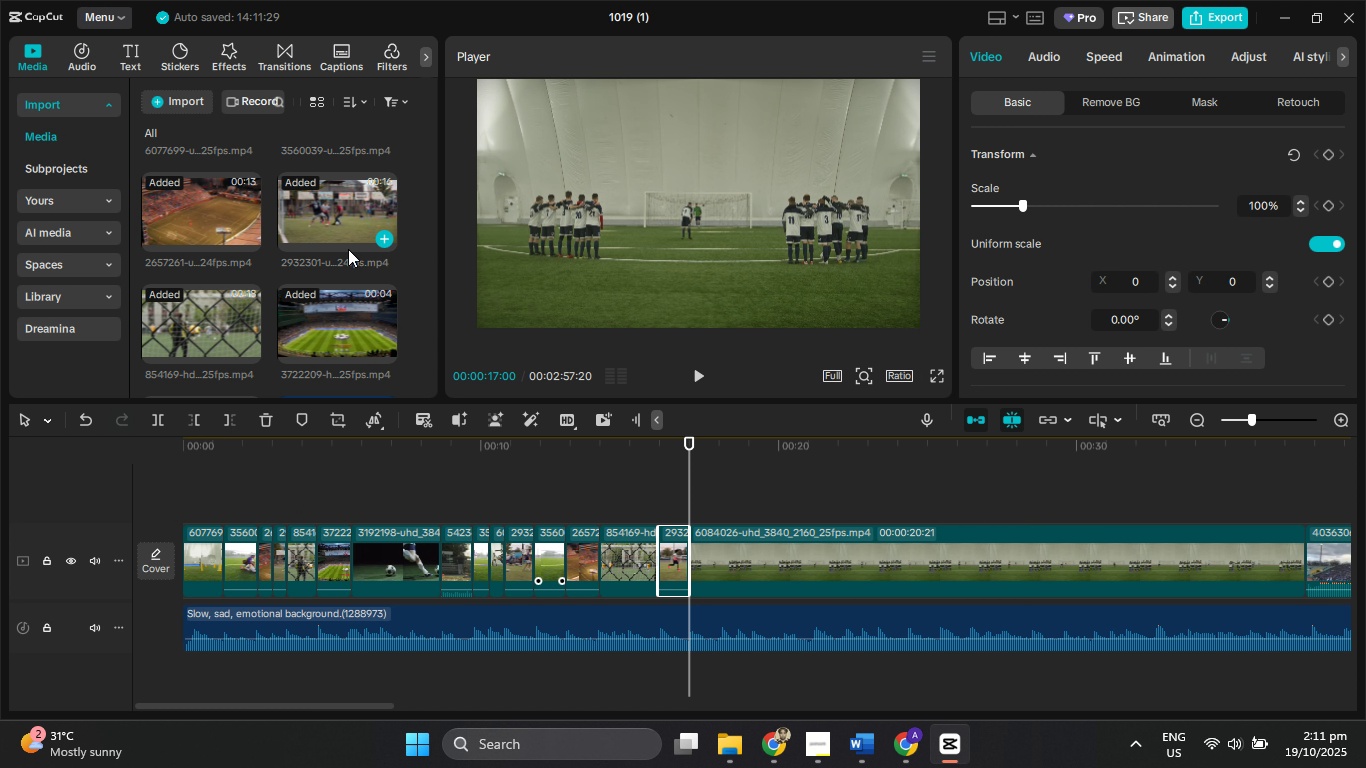 
scroll: coordinate [348, 249], scroll_direction: down, amount: 1.0
 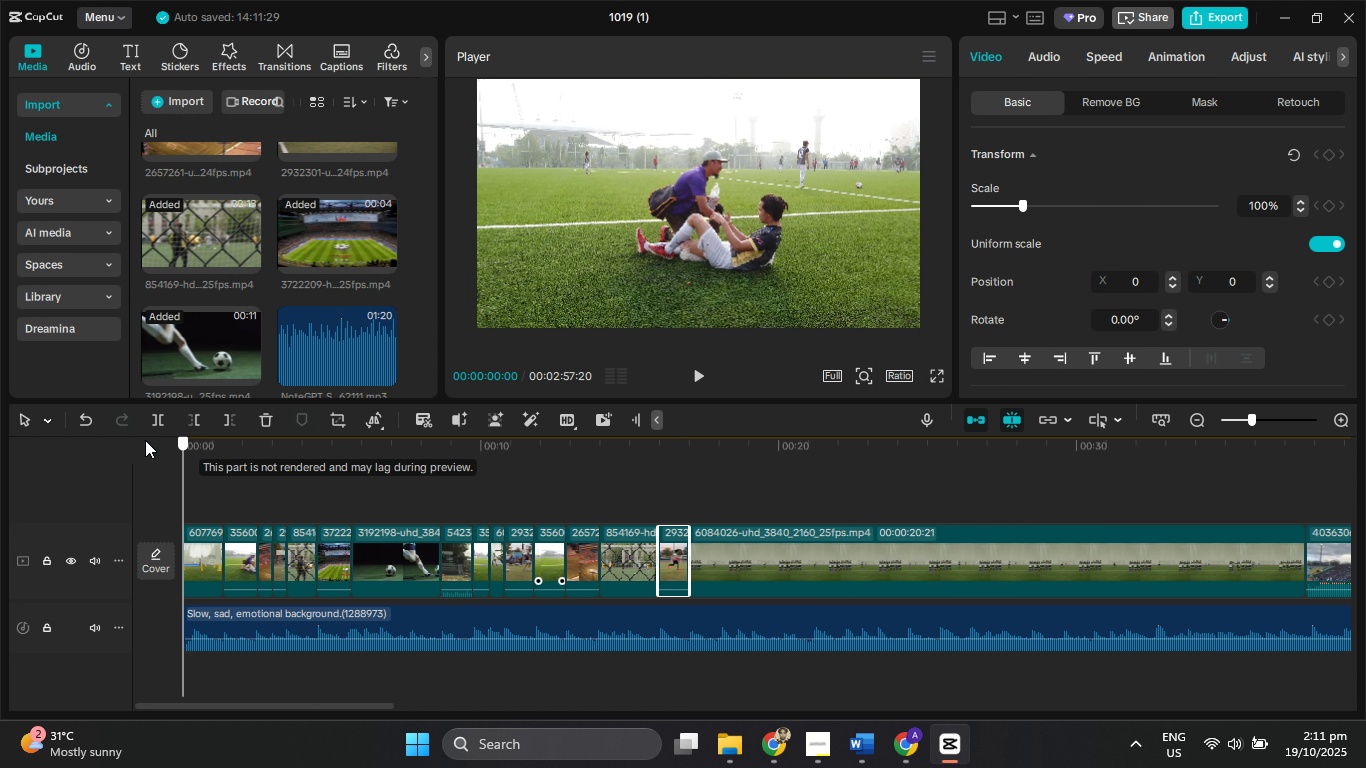 
left_click([709, 376])
 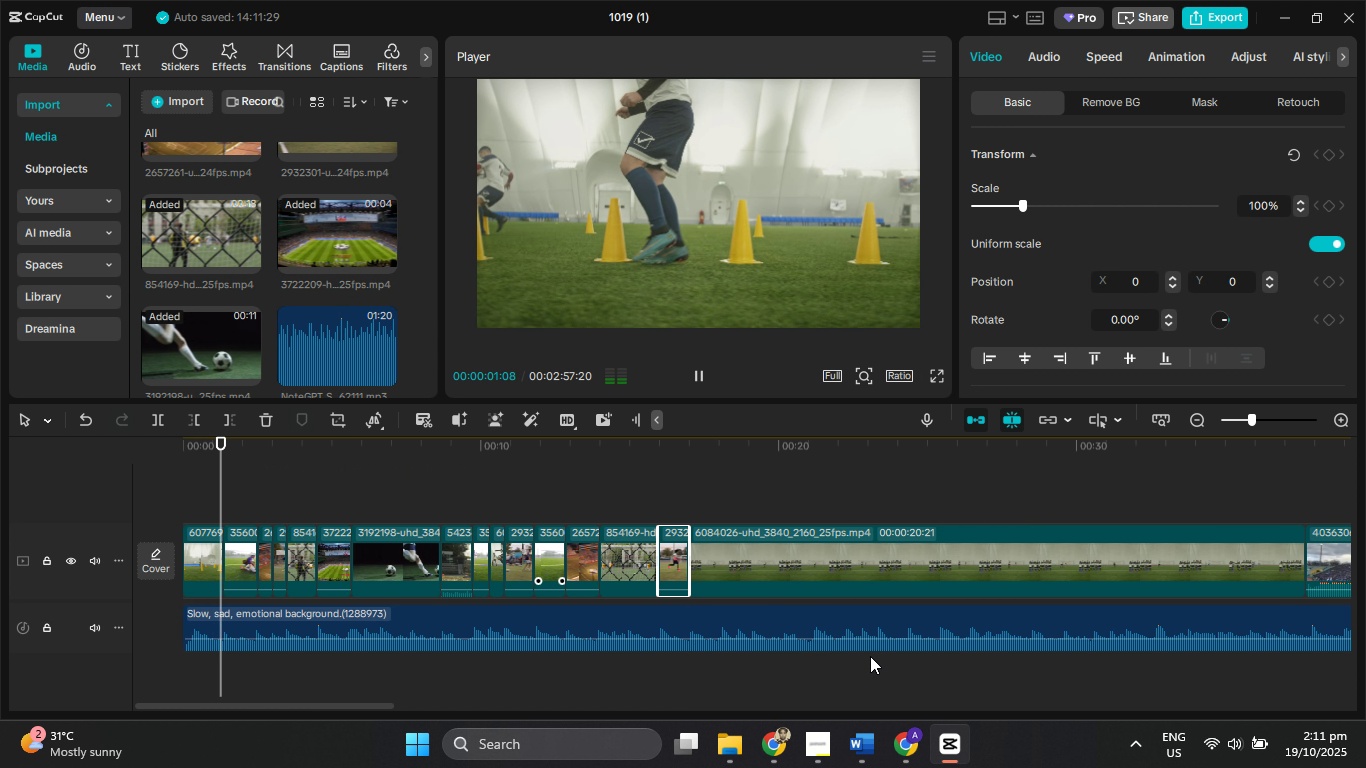 
left_click([830, 745])